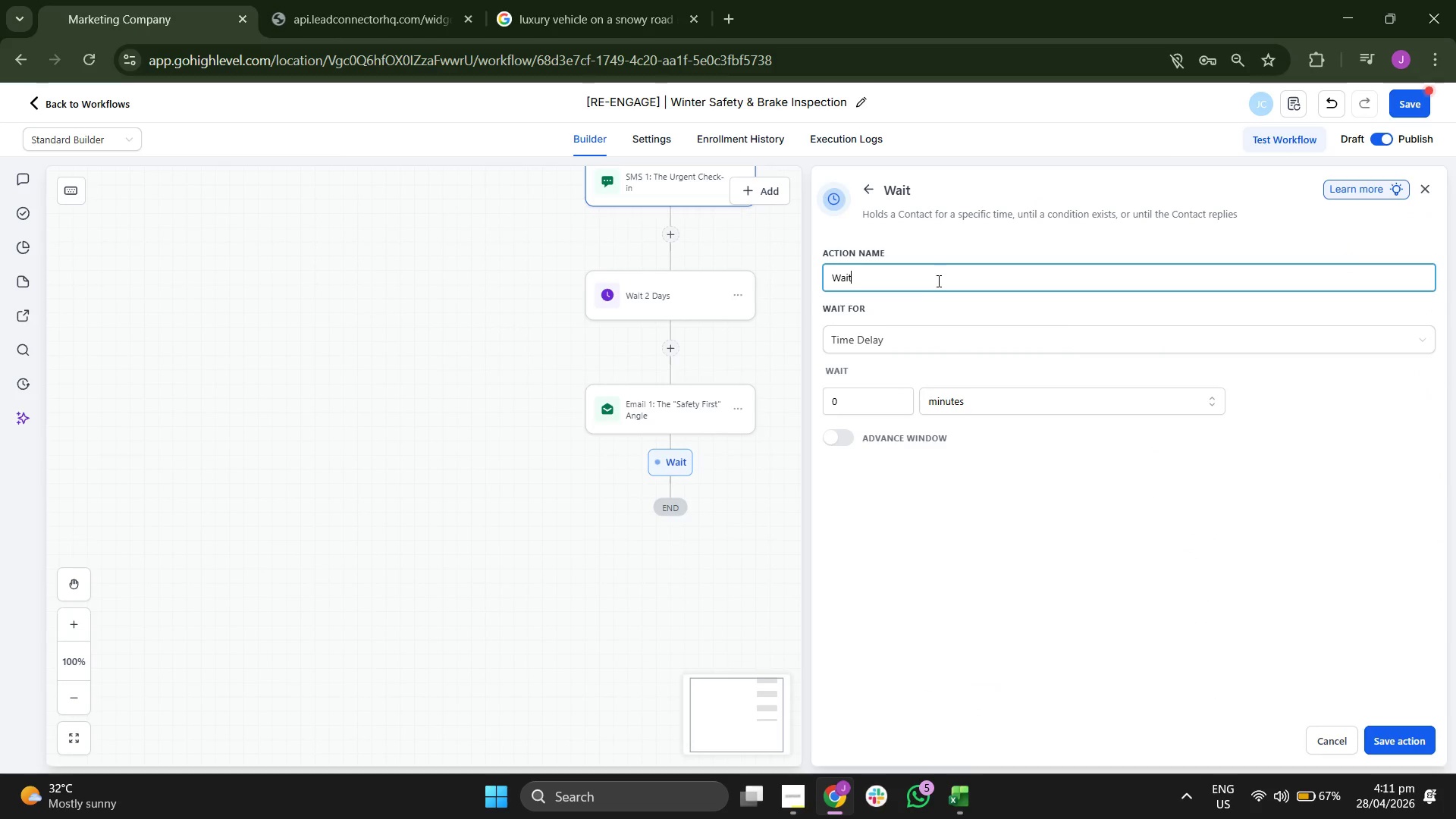 
key(3)
 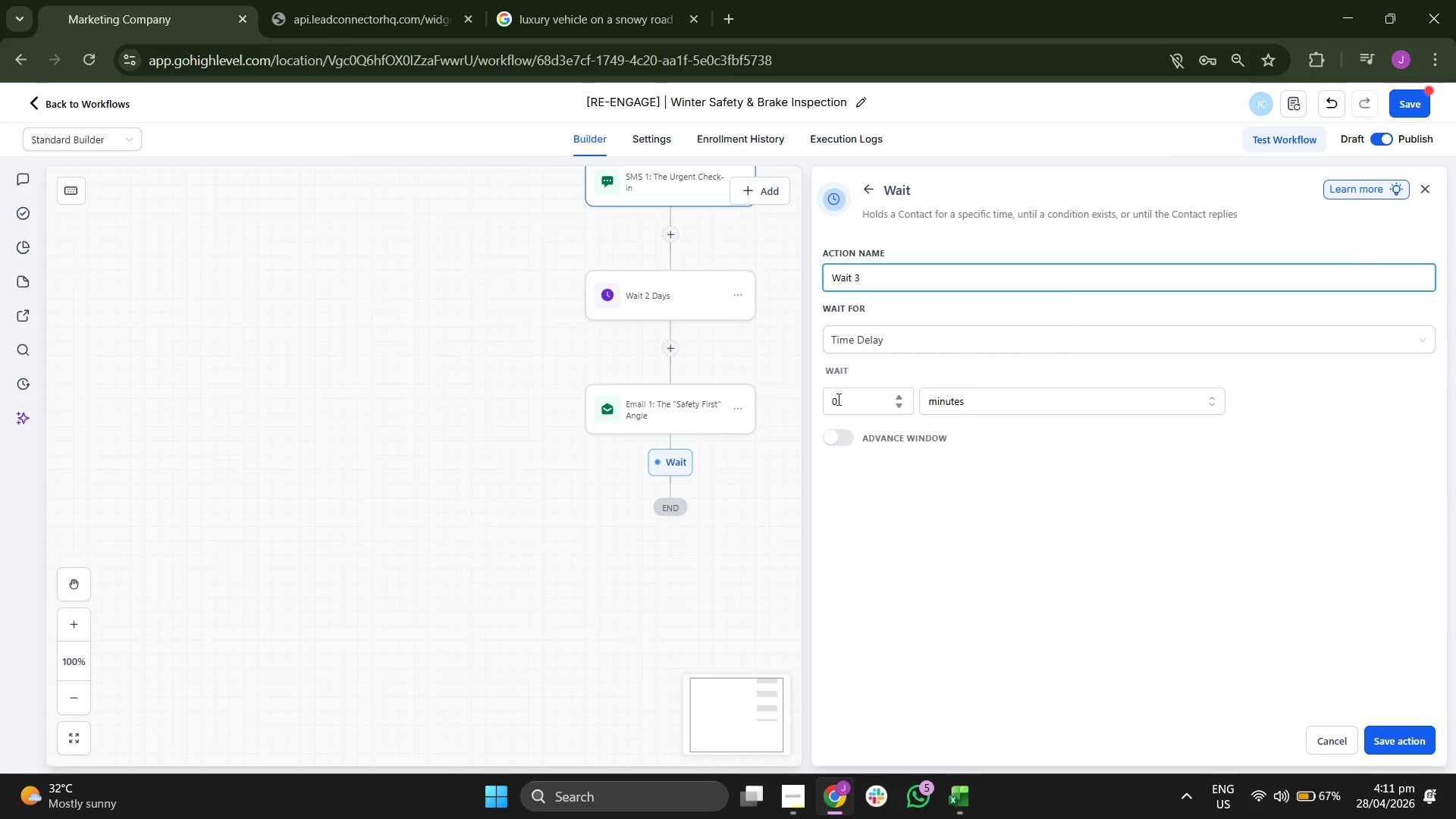 
left_click([820, 395])
 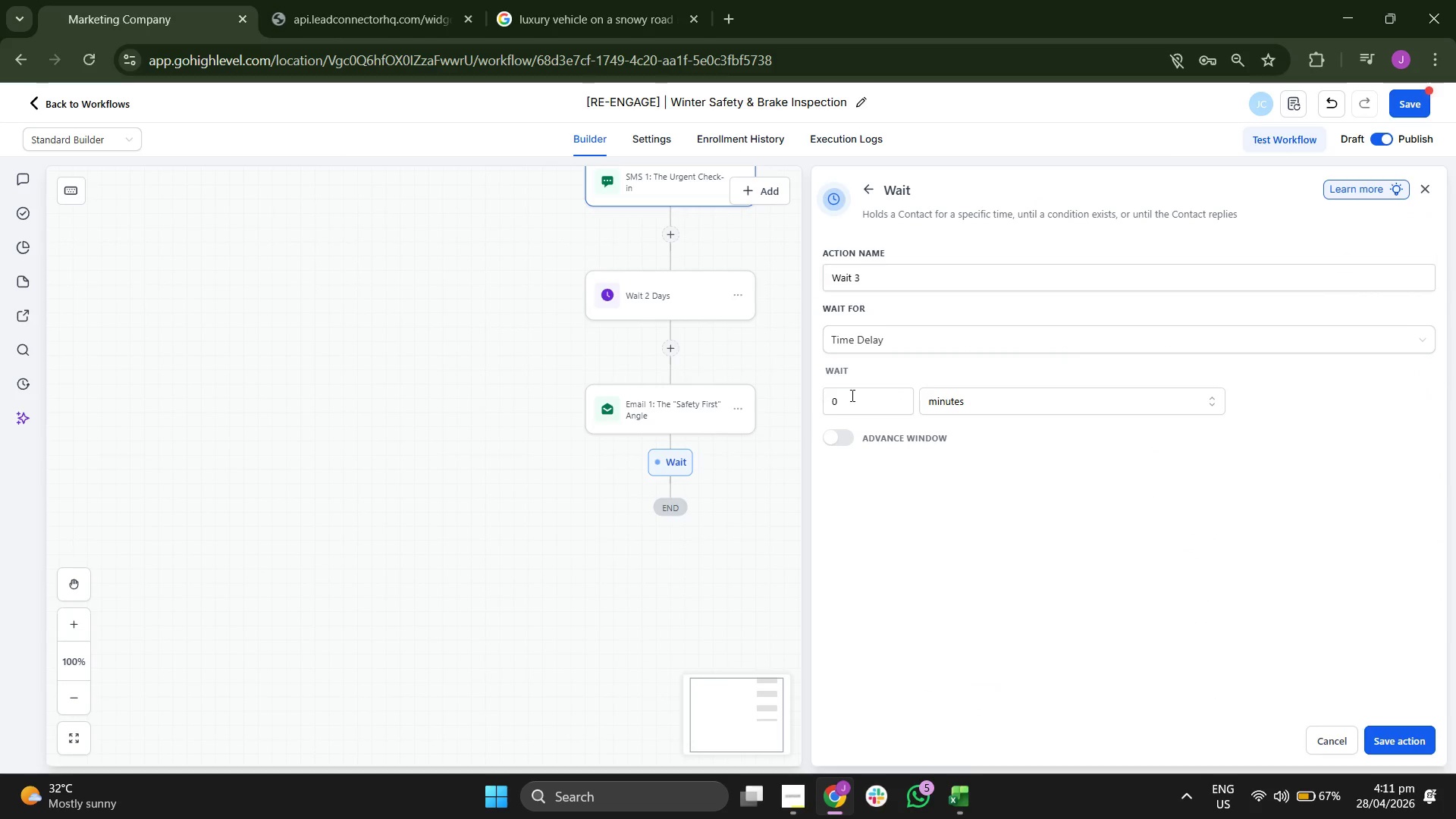 
type(33)
 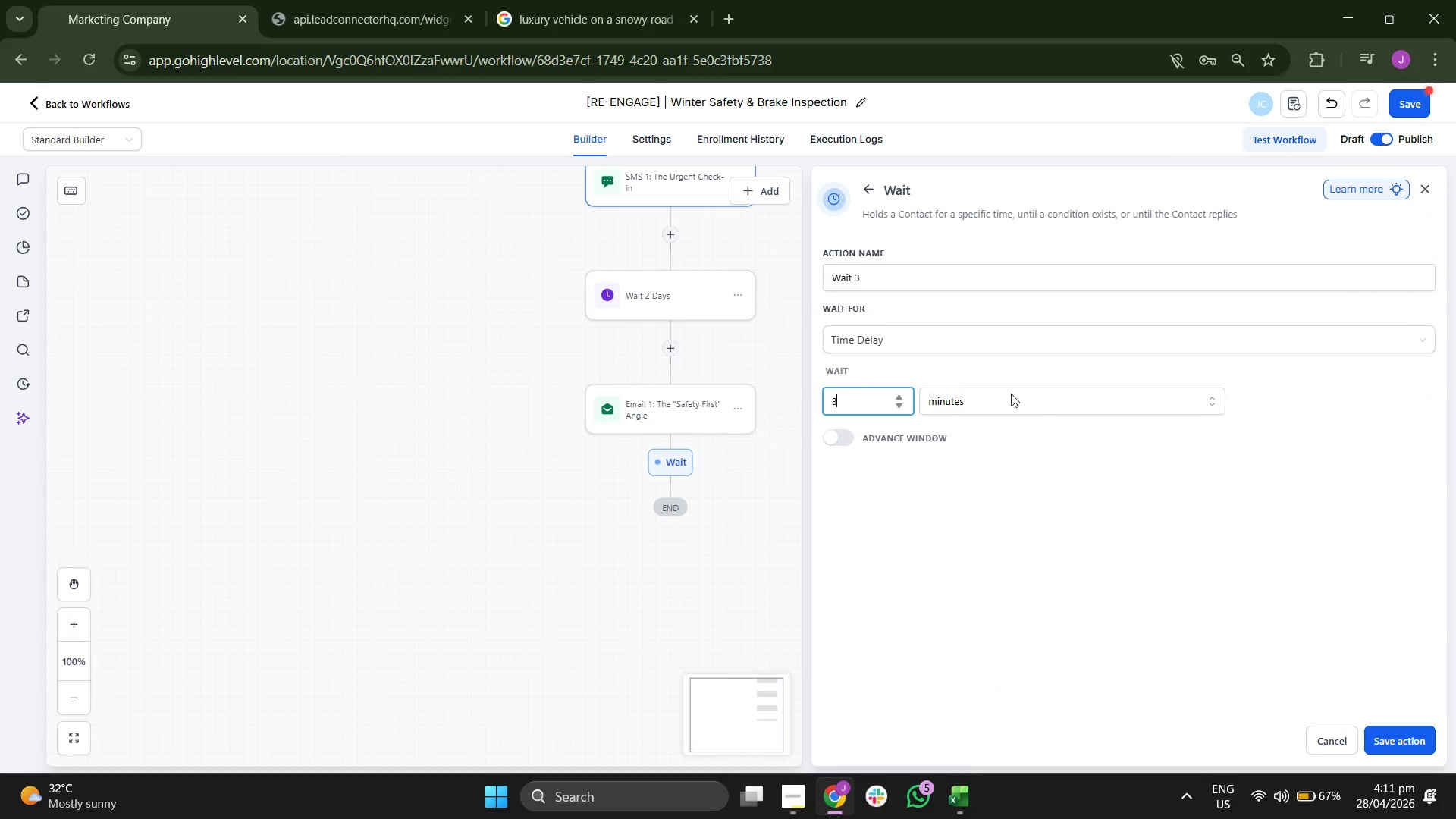 
left_click([1020, 394])
 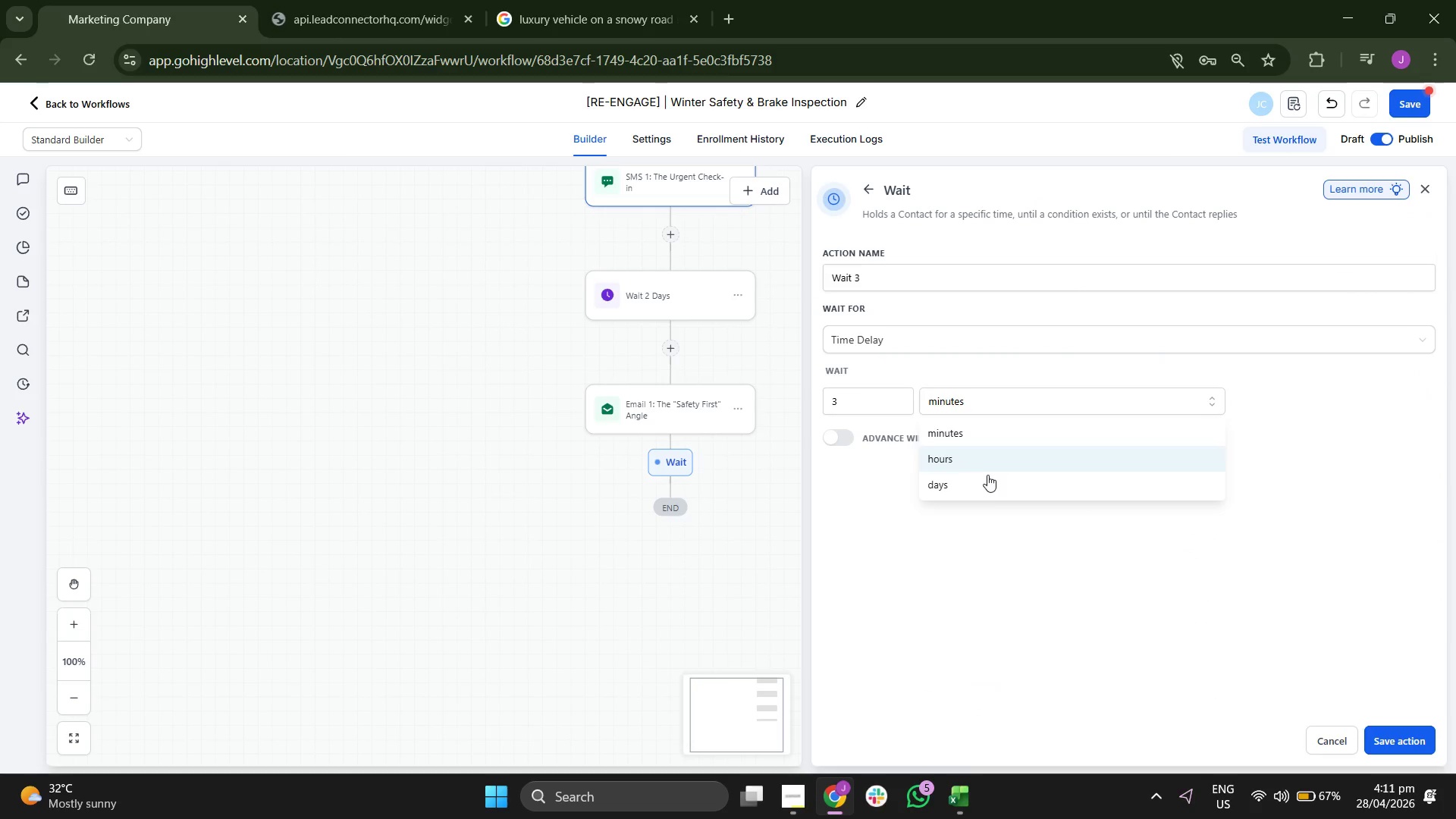 
left_click([987, 483])
 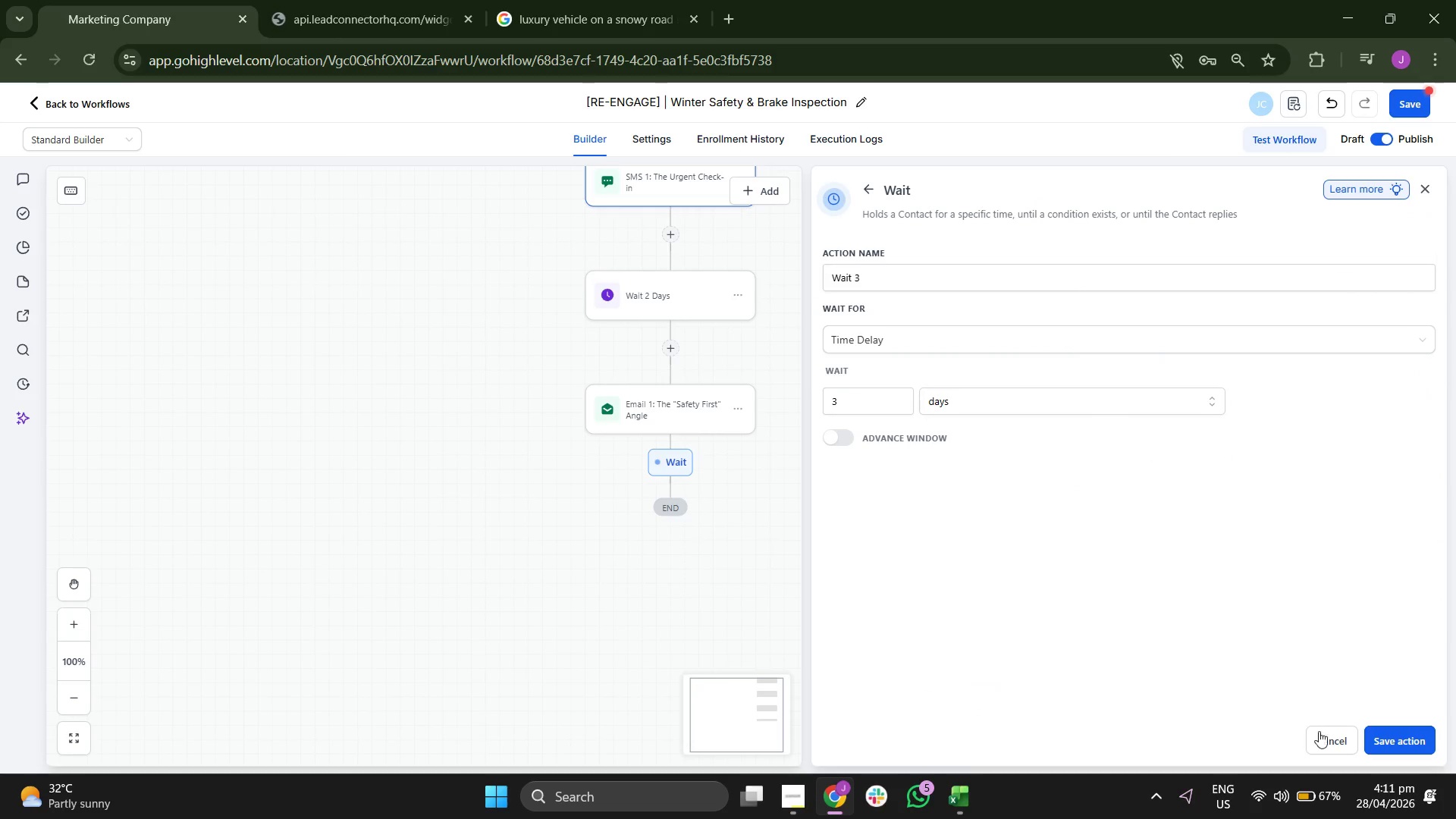 
left_click([1388, 742])
 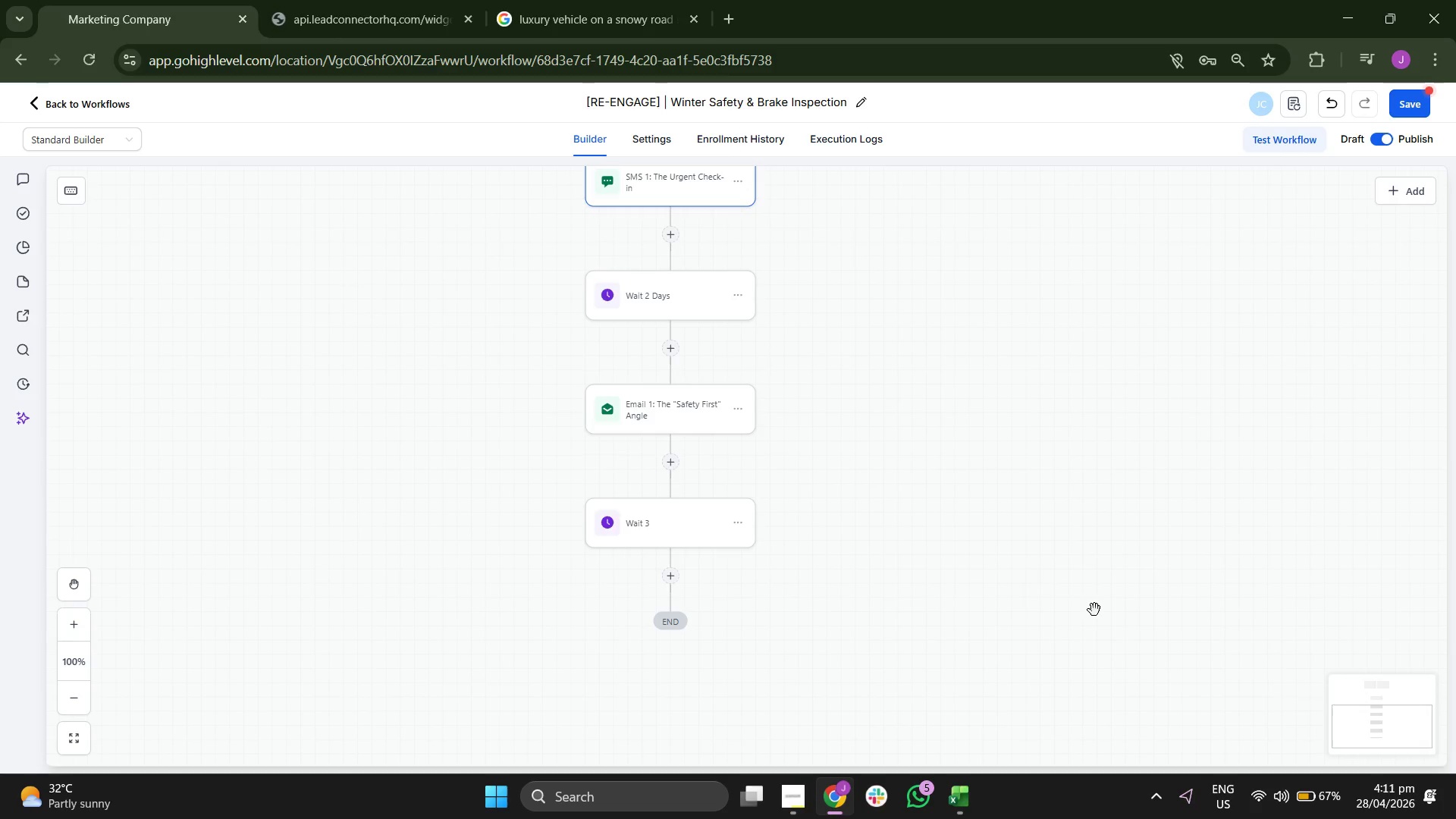 
left_click_drag(start_coordinate=[1019, 591], to_coordinate=[1021, 555])
 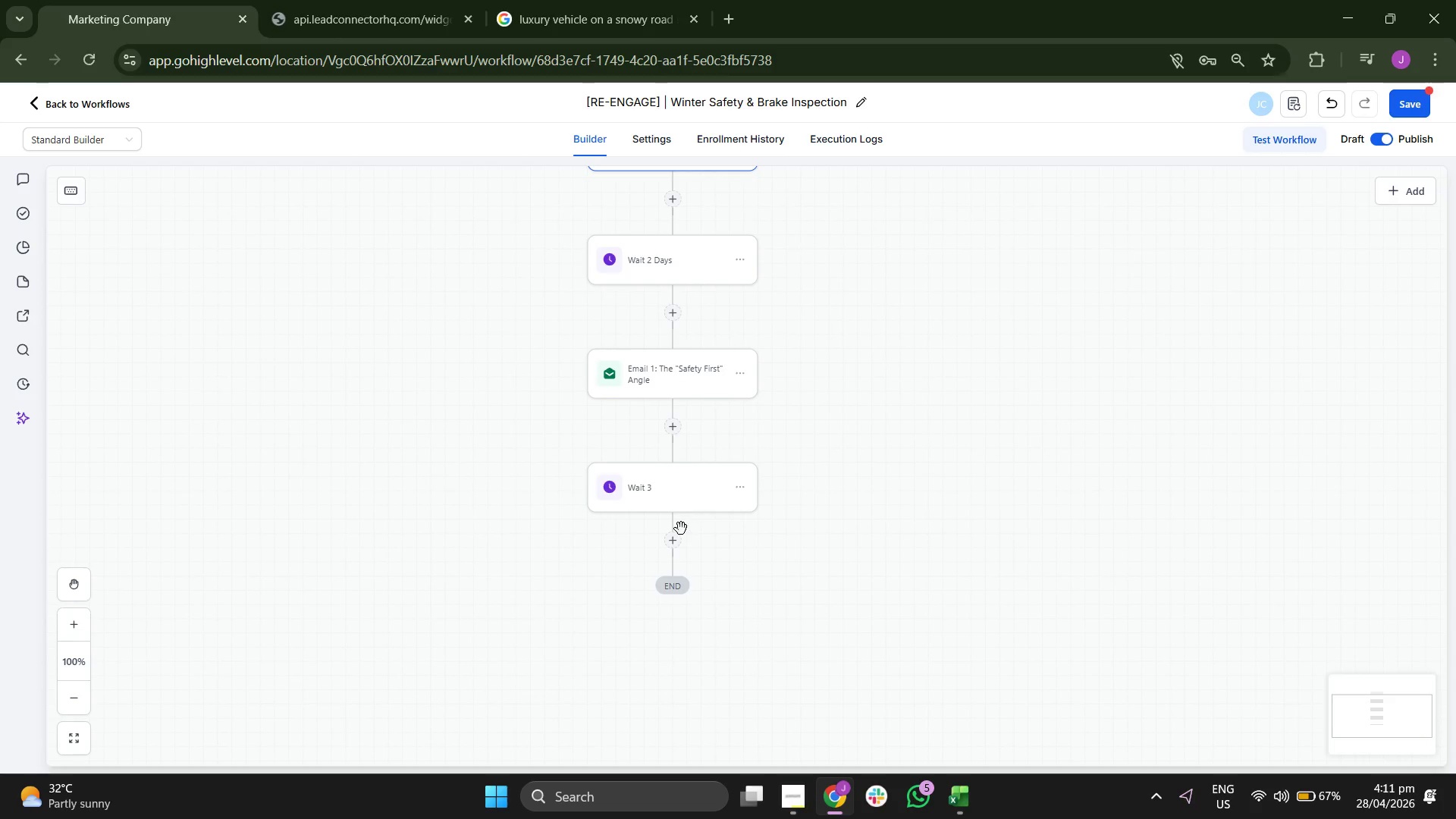 
left_click([673, 540])
 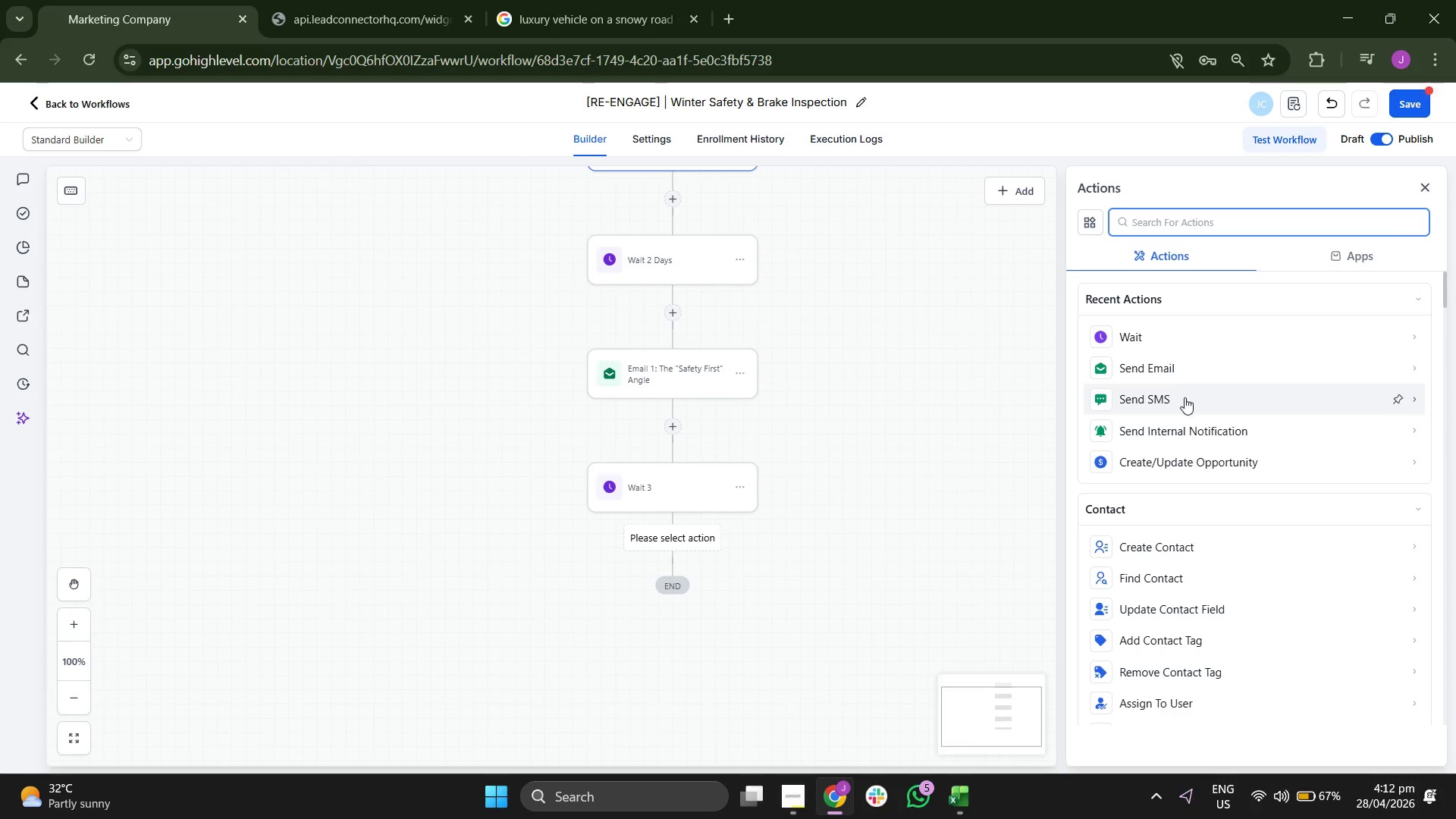 
wait(6.12)
 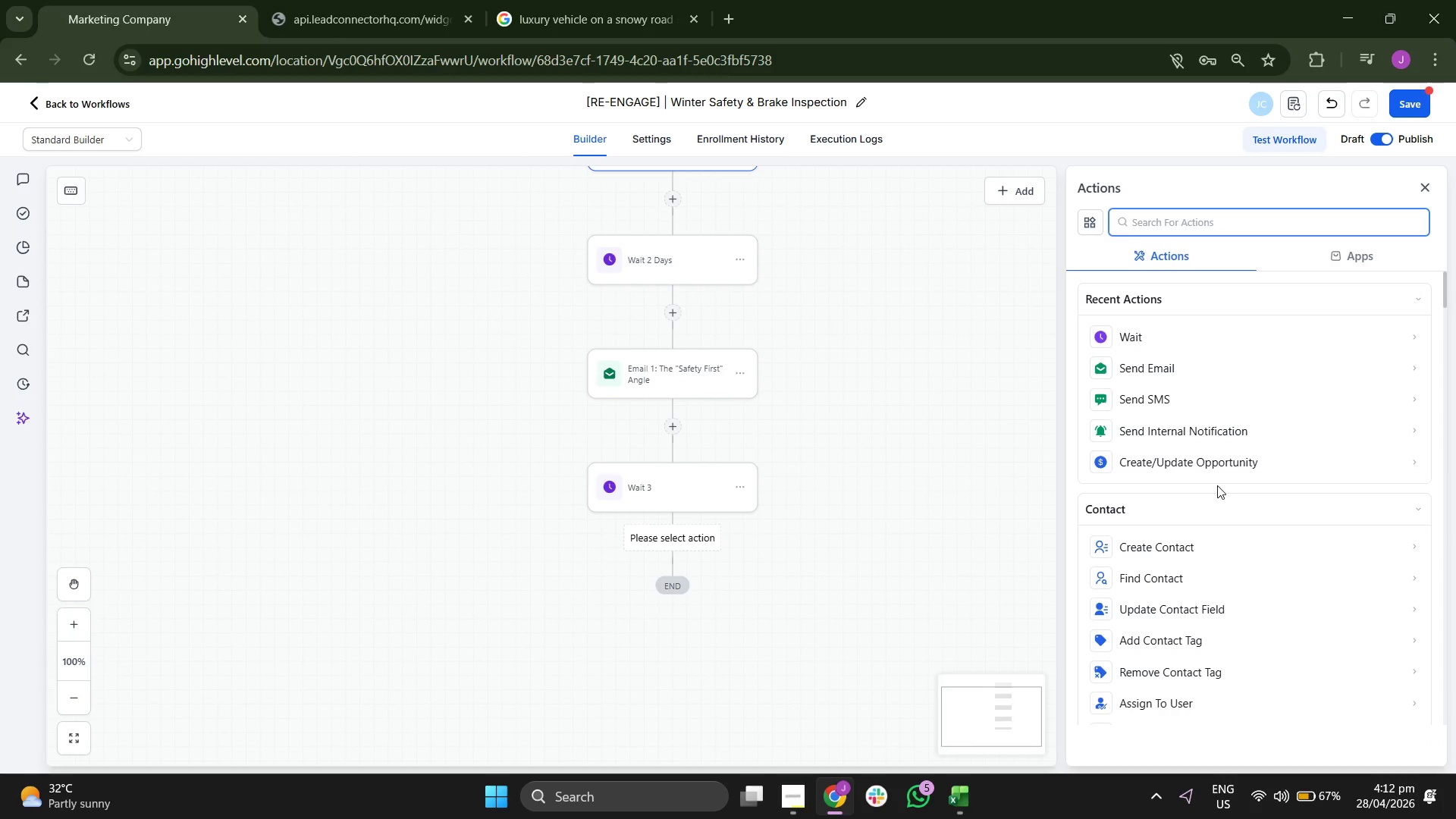 
left_click([1166, 356])
 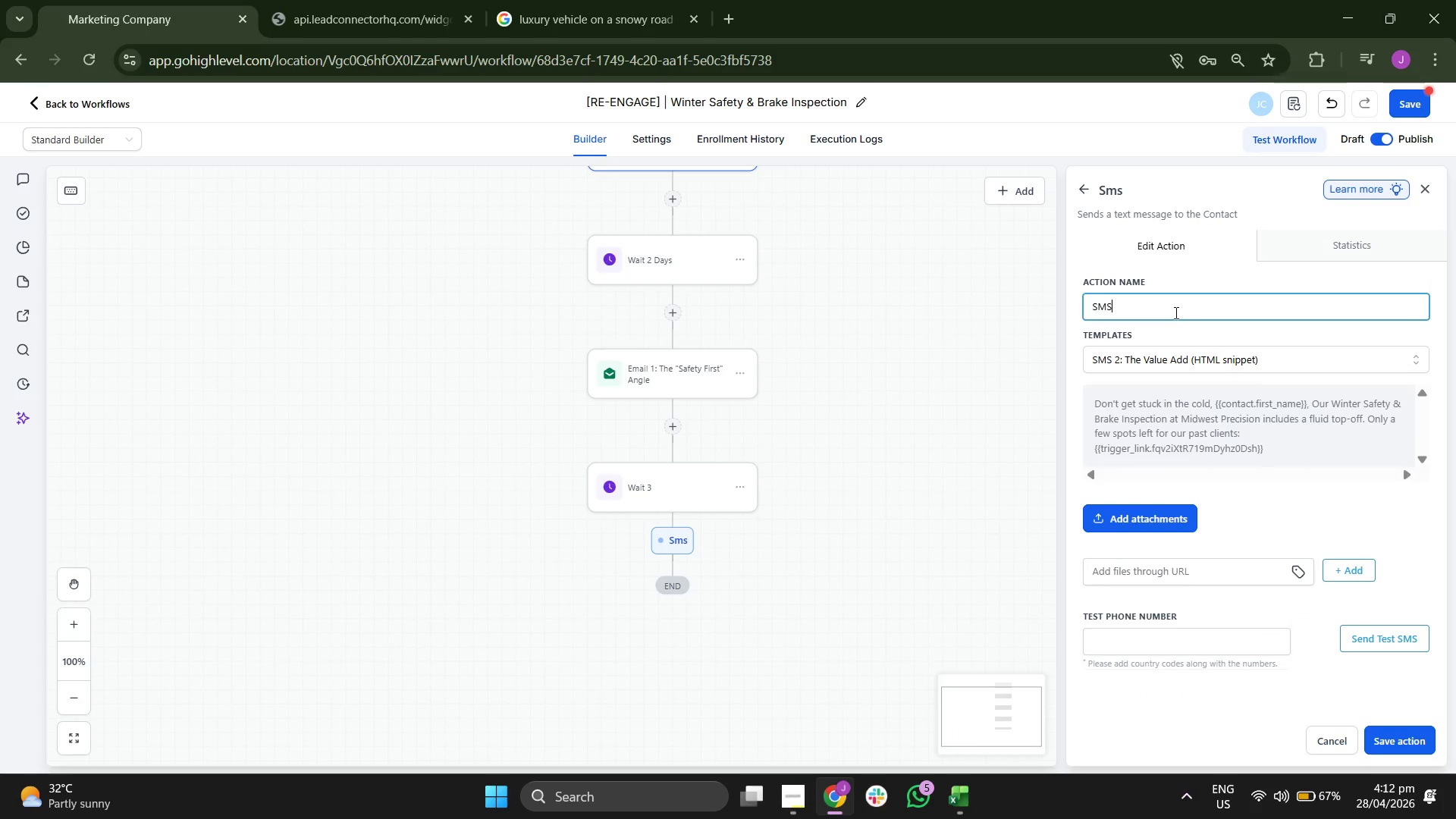 
type( 2:  The Valie)
key(Backspace)
type(ue-Add)
 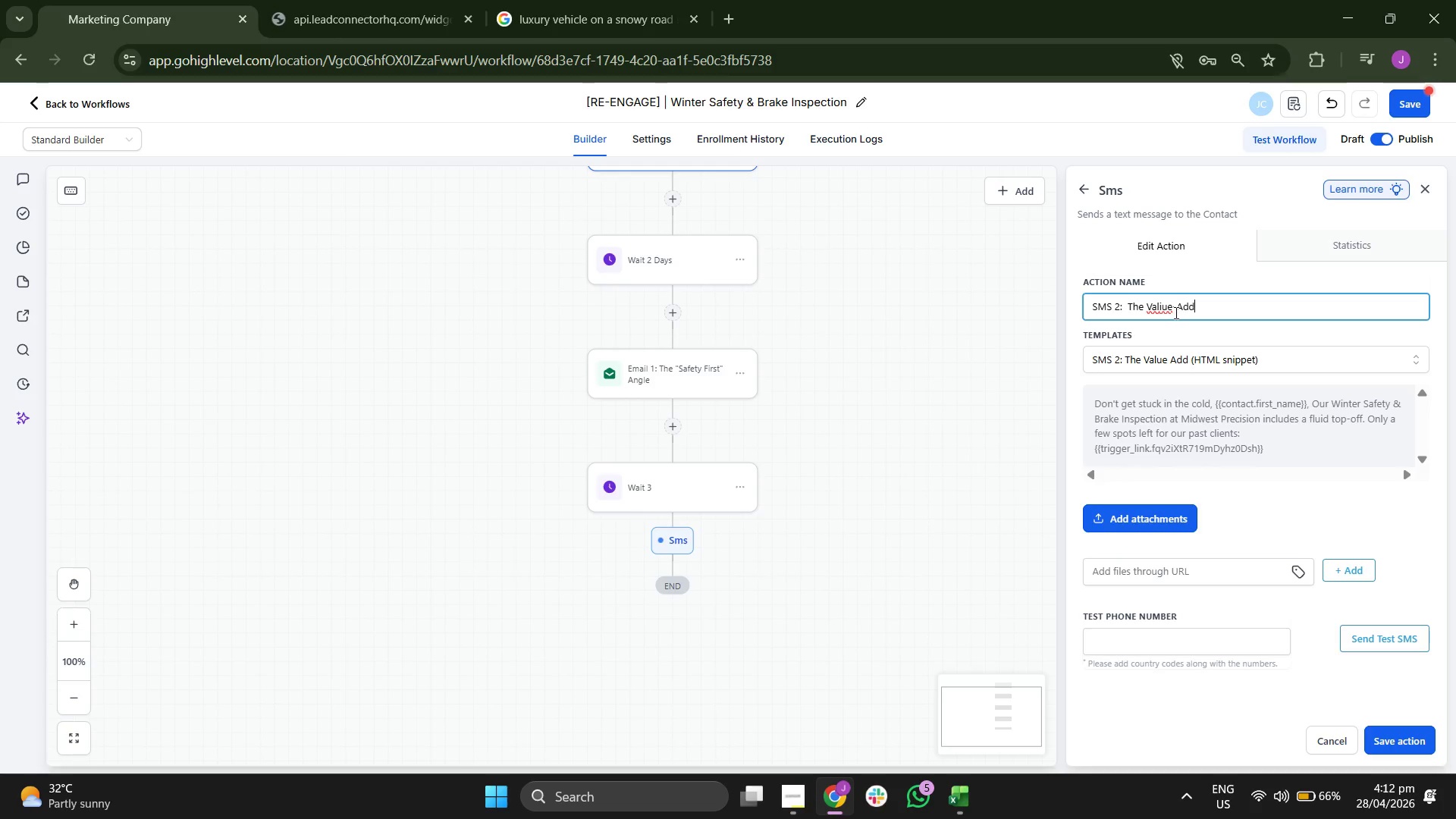 
key(ArrowLeft)
 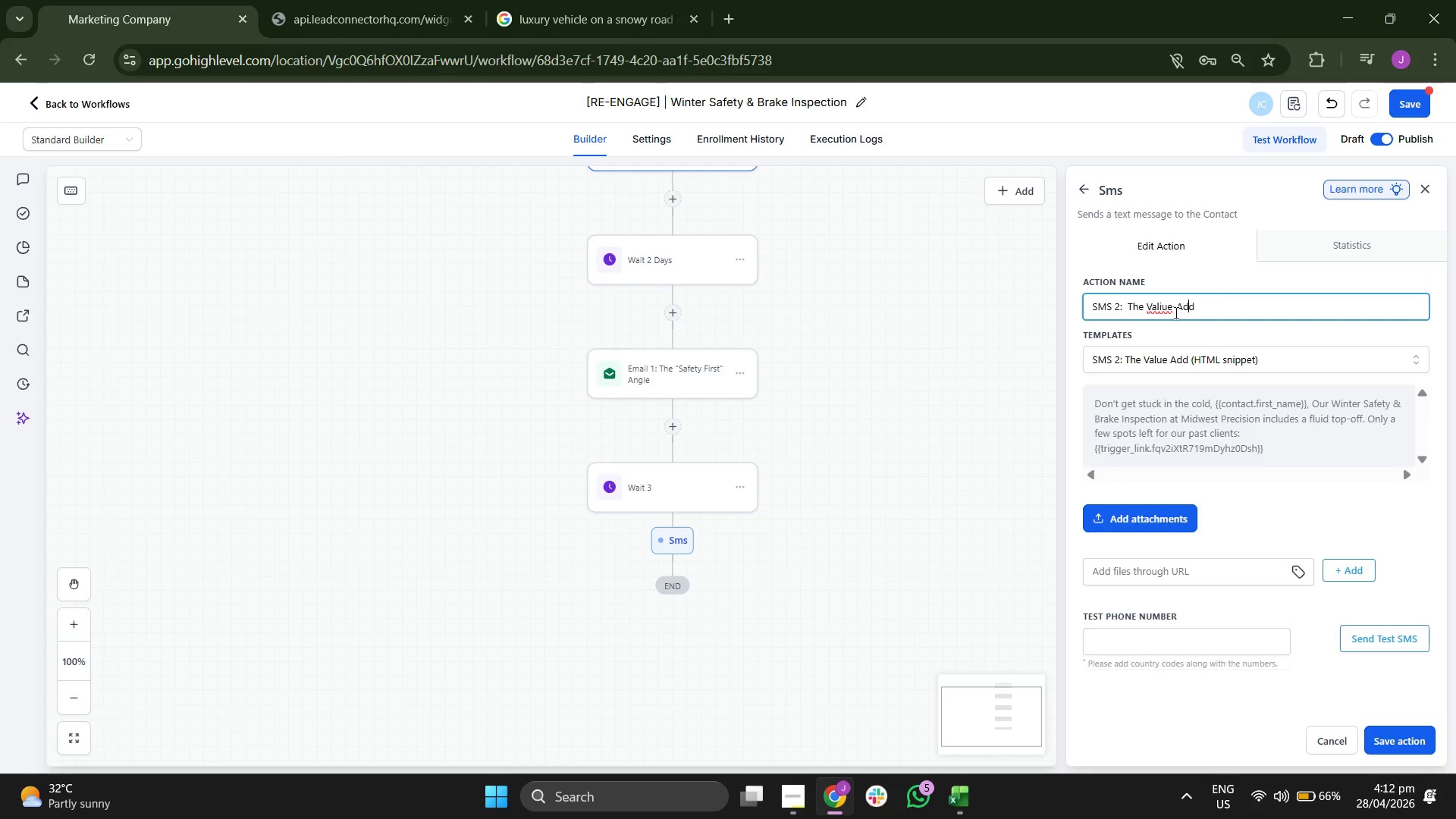 
key(ArrowLeft)
 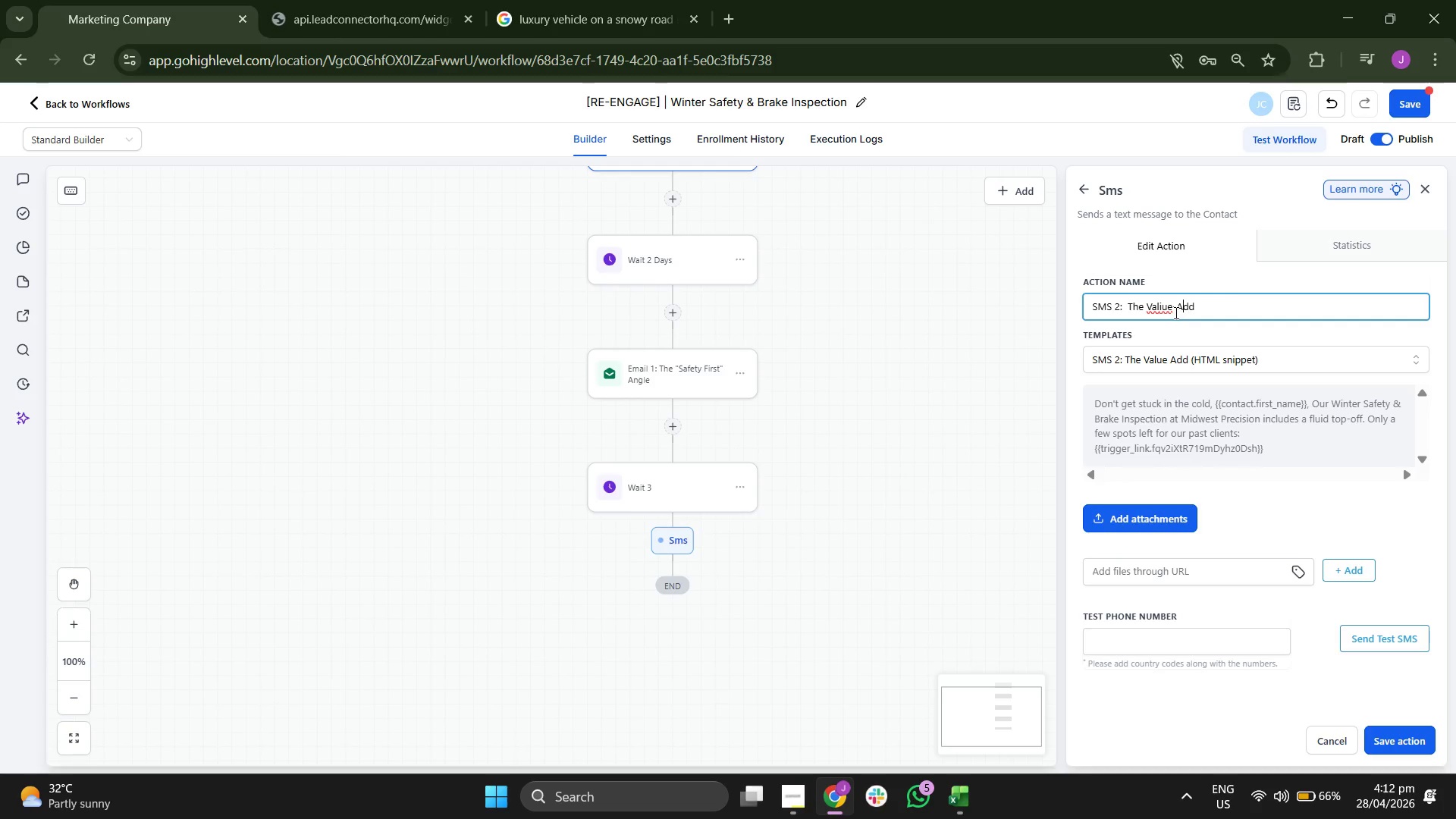 
key(ArrowLeft)
 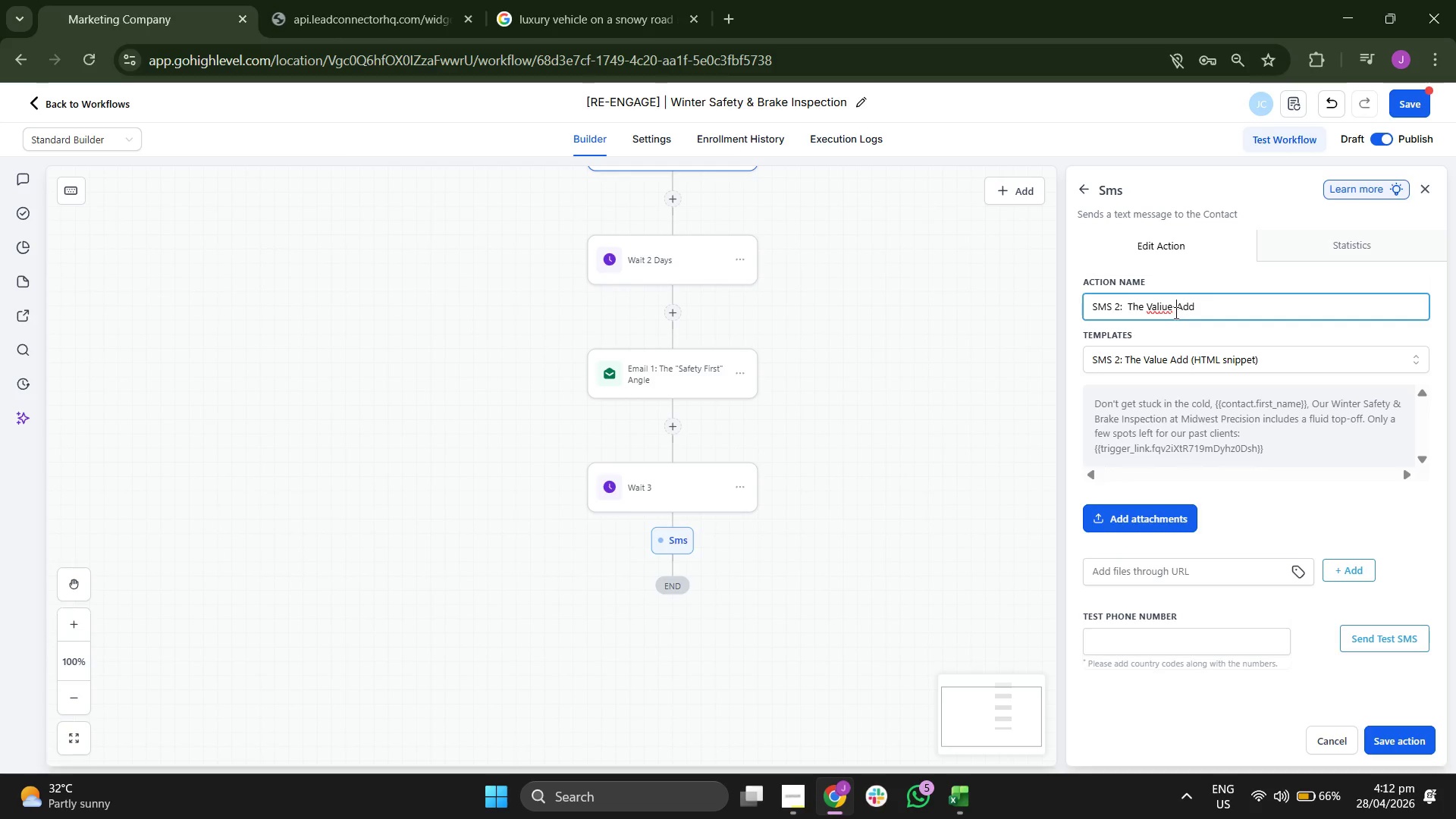 
key(ArrowLeft)
 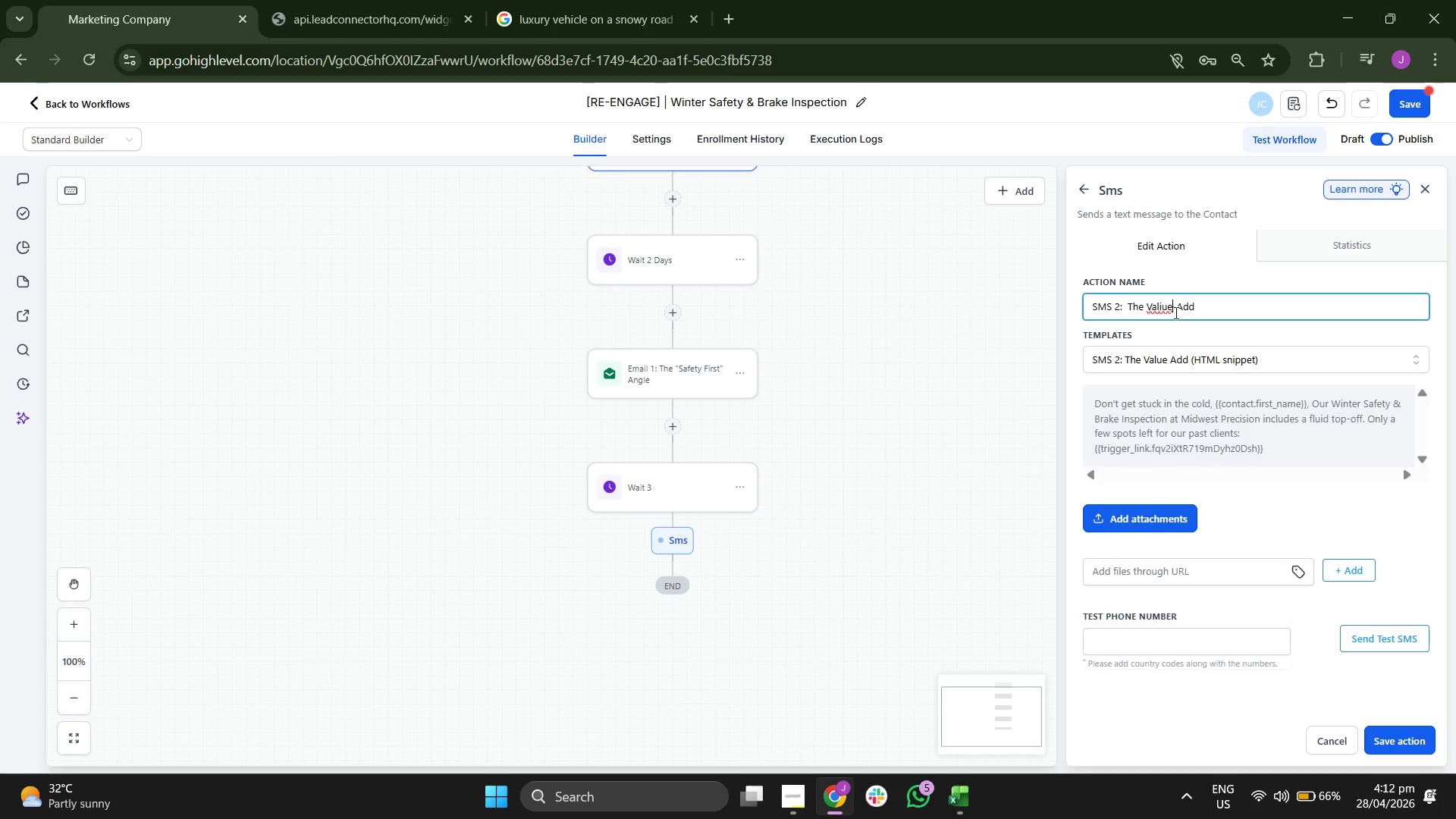 
key(ArrowLeft)
 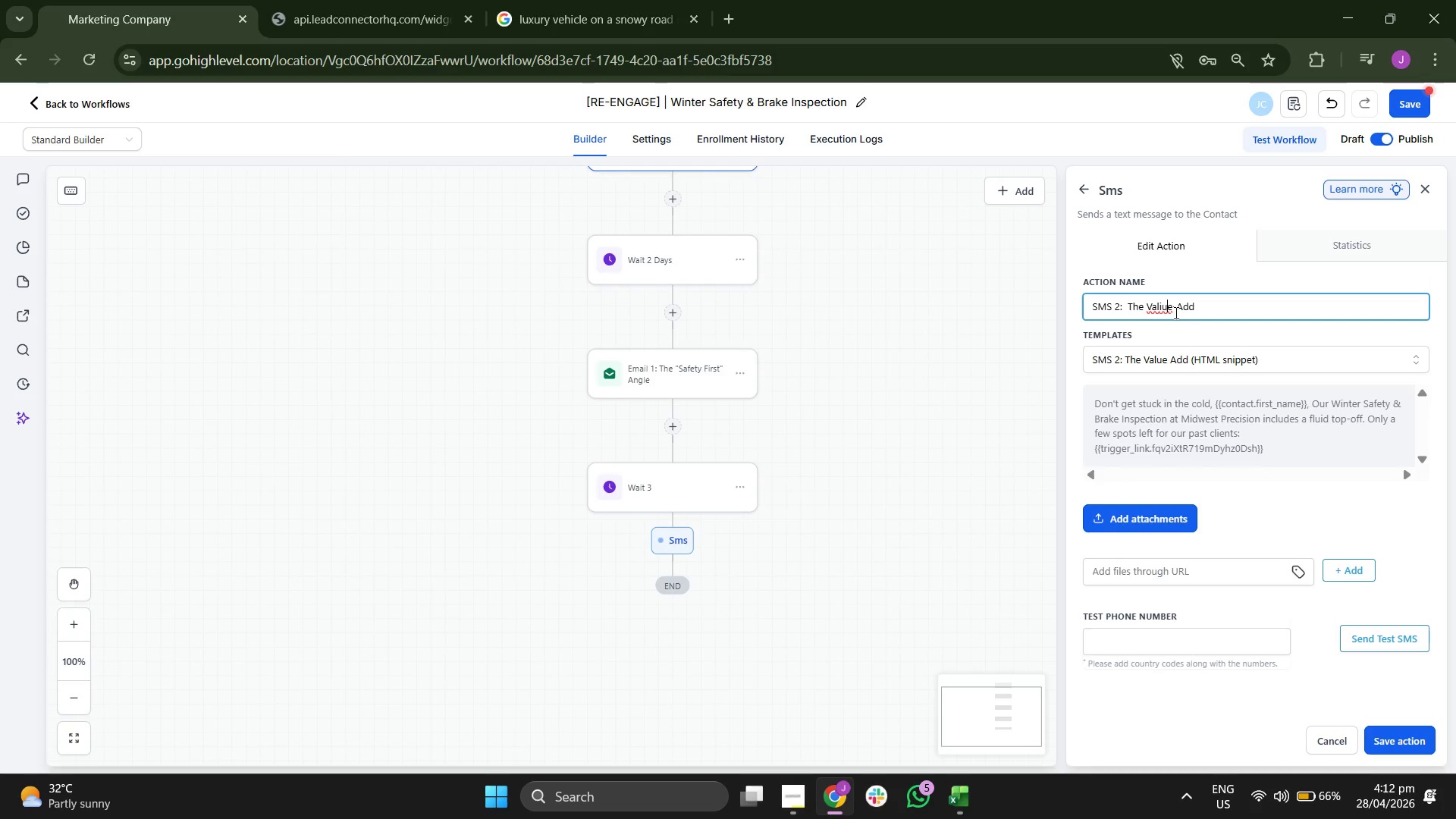 
key(ArrowLeft)
 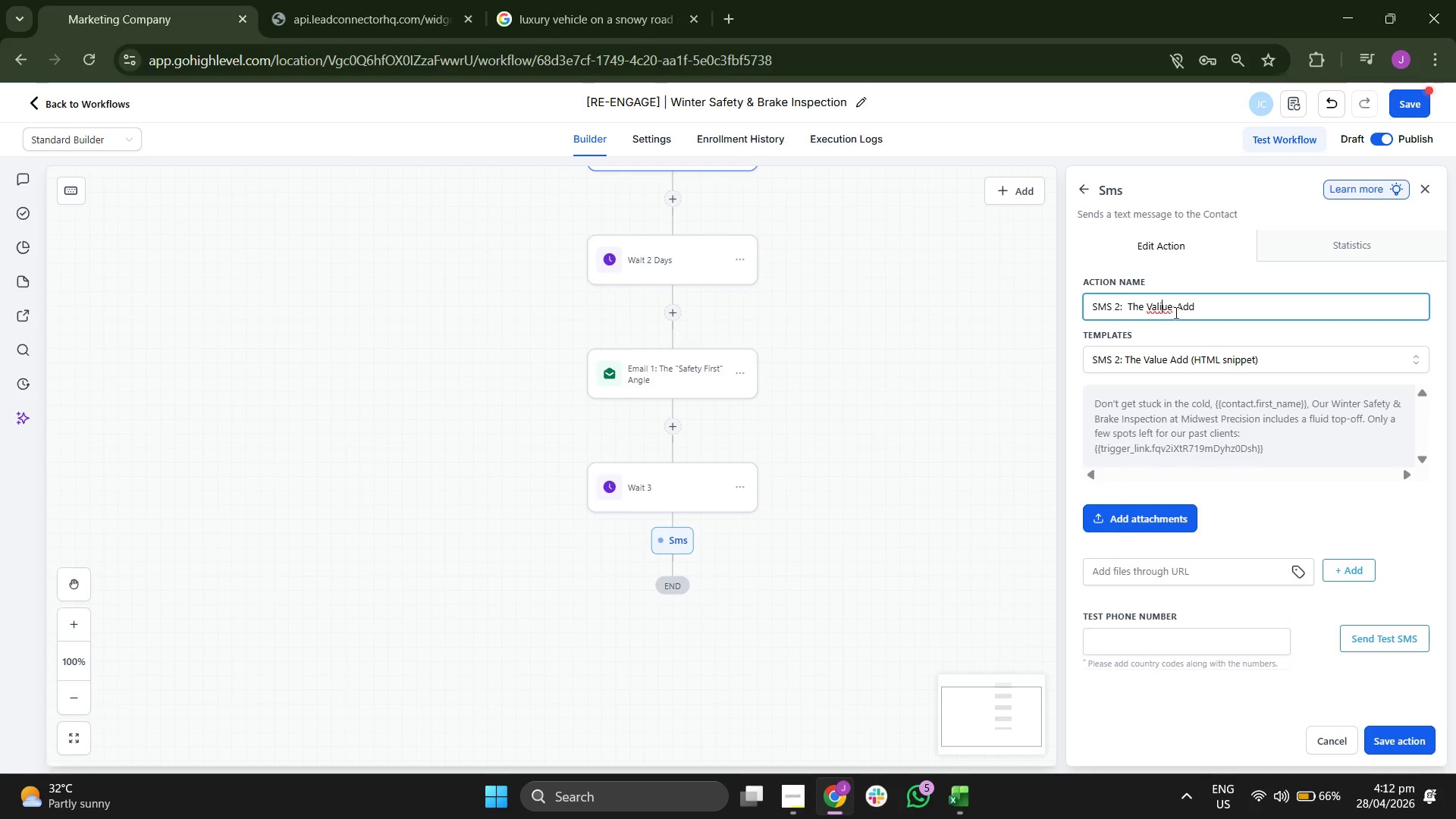 
key(ArrowLeft)
 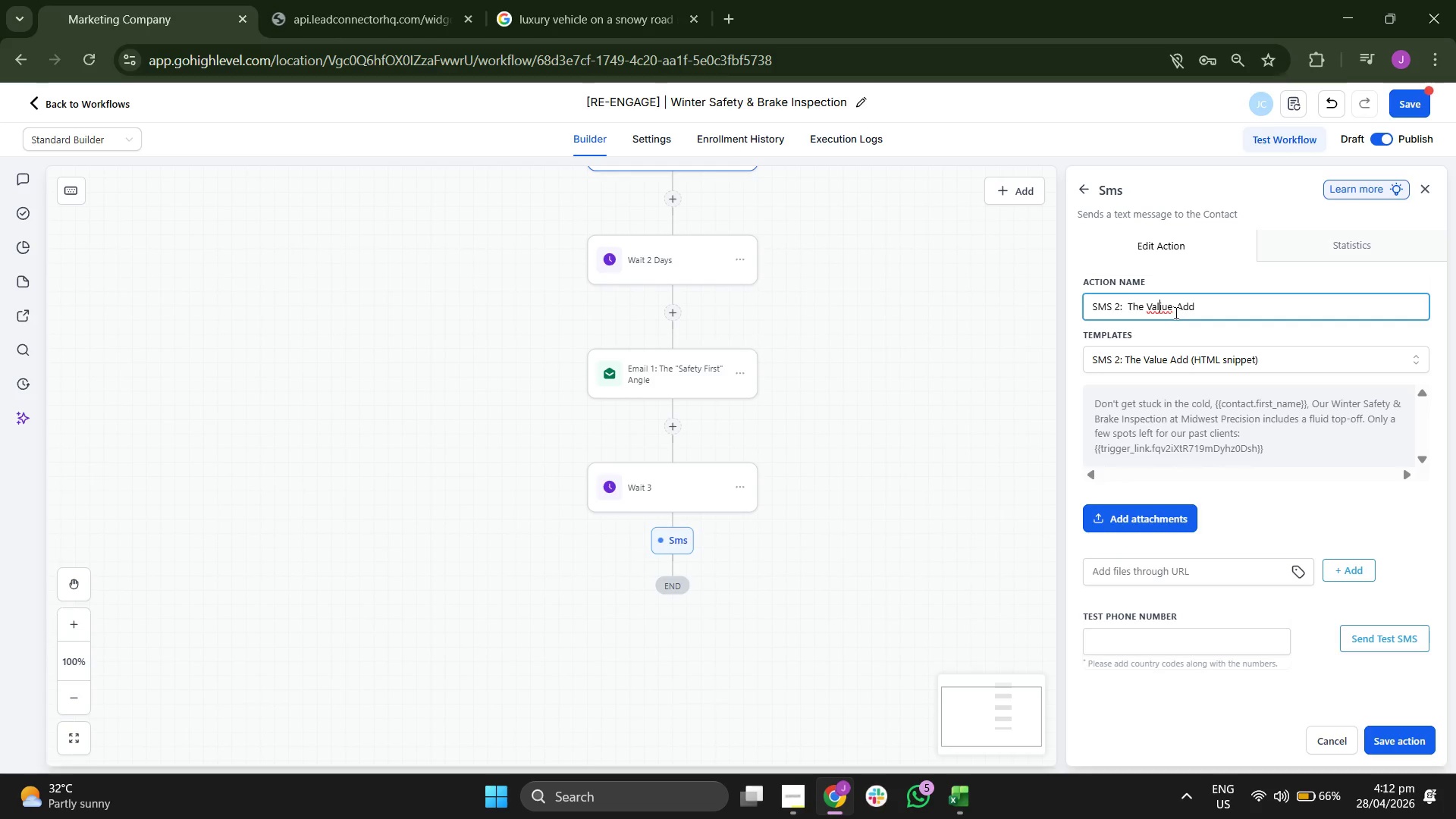 
key(ArrowRight)
 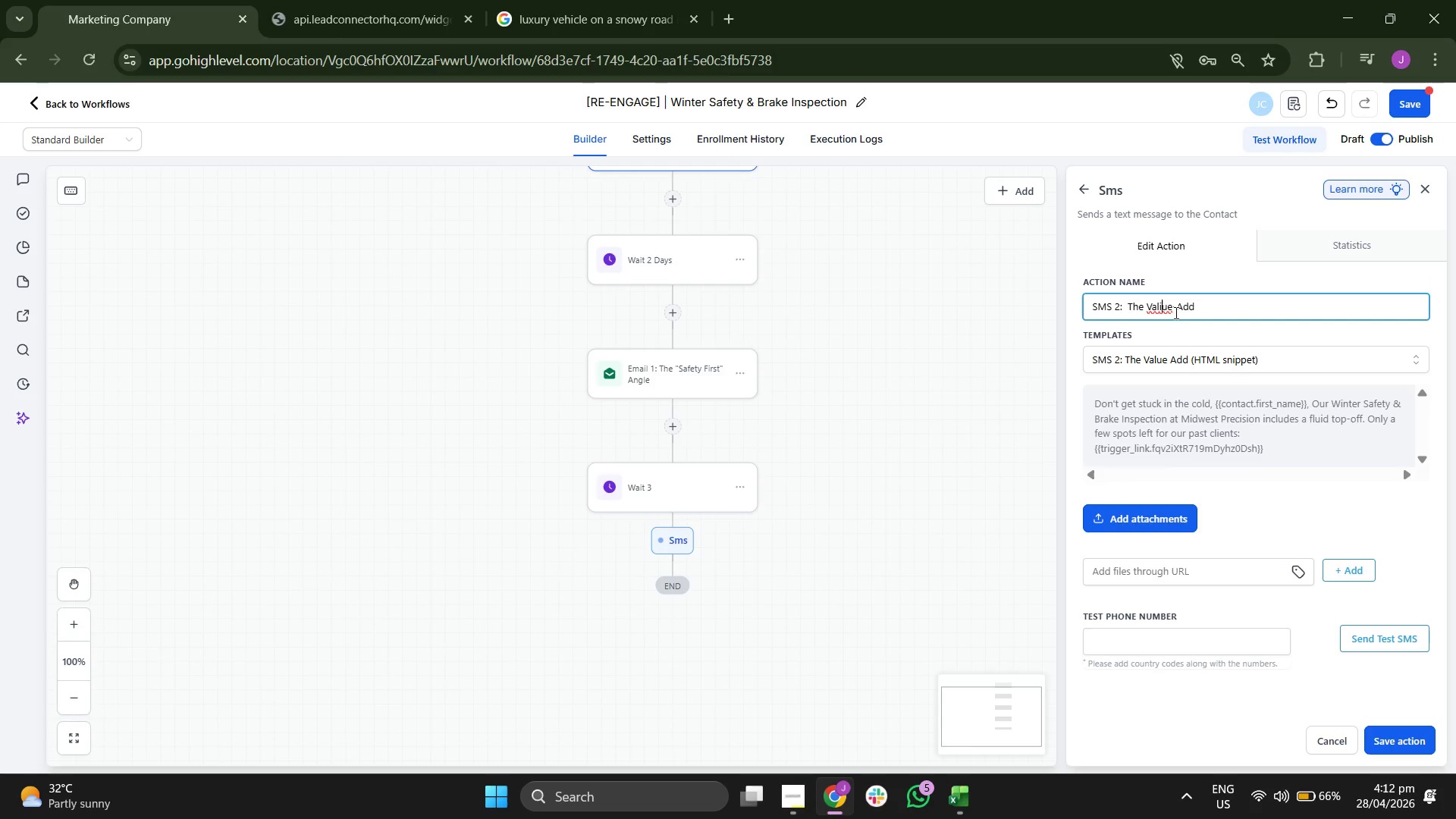 
key(Backspace)
 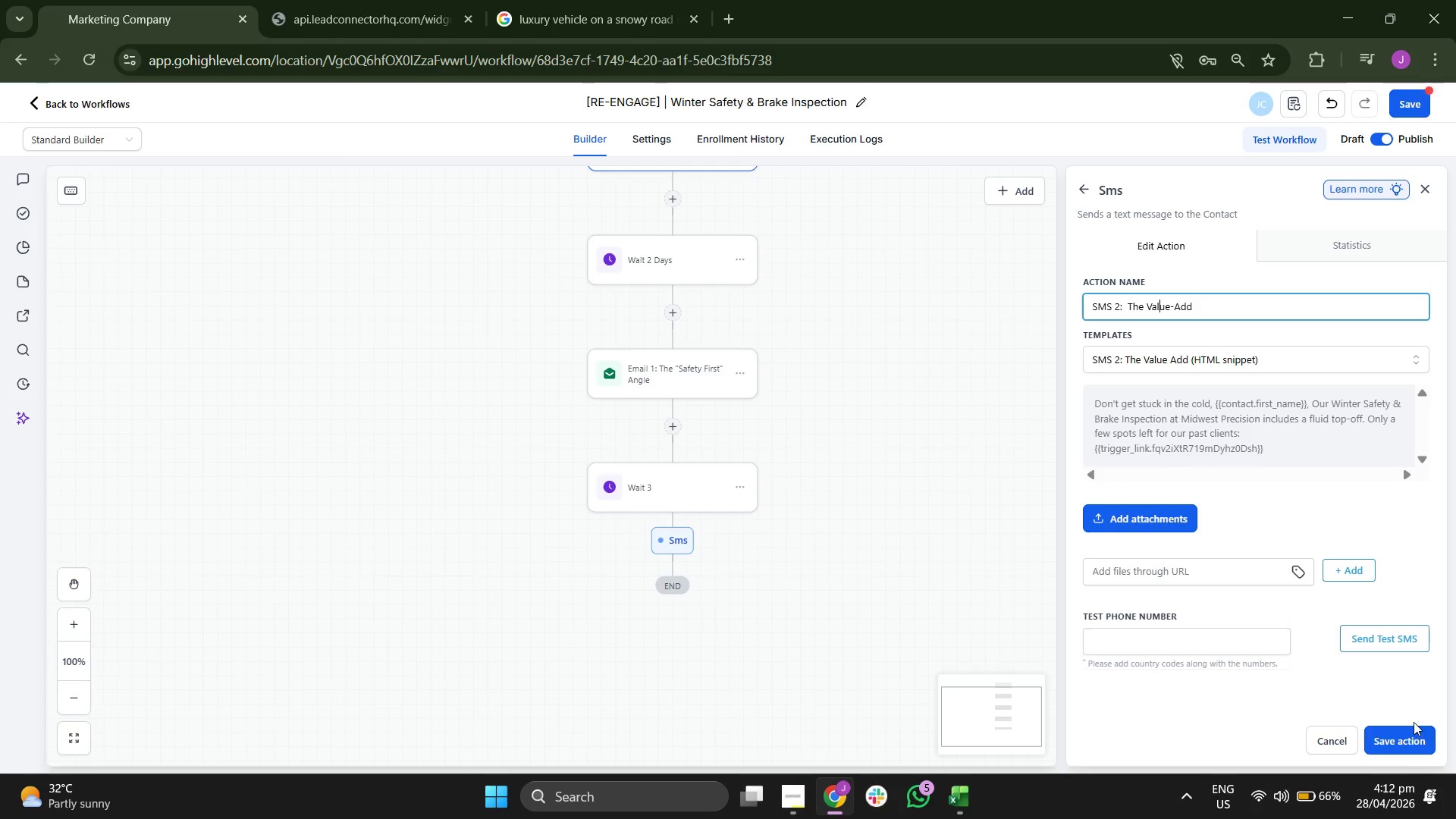 
left_click([1416, 743])
 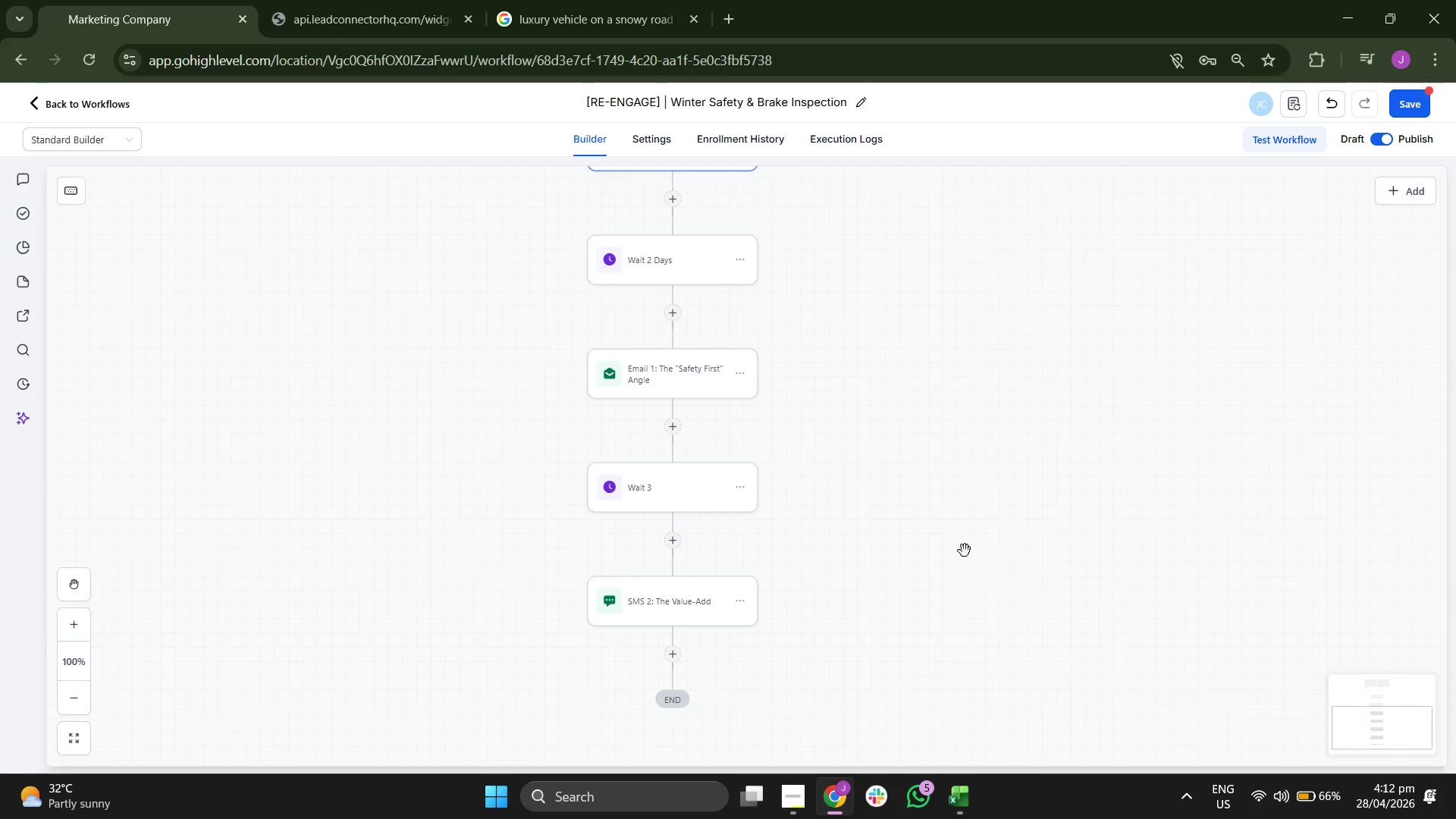 
left_click_drag(start_coordinate=[955, 552], to_coordinate=[955, 455])
 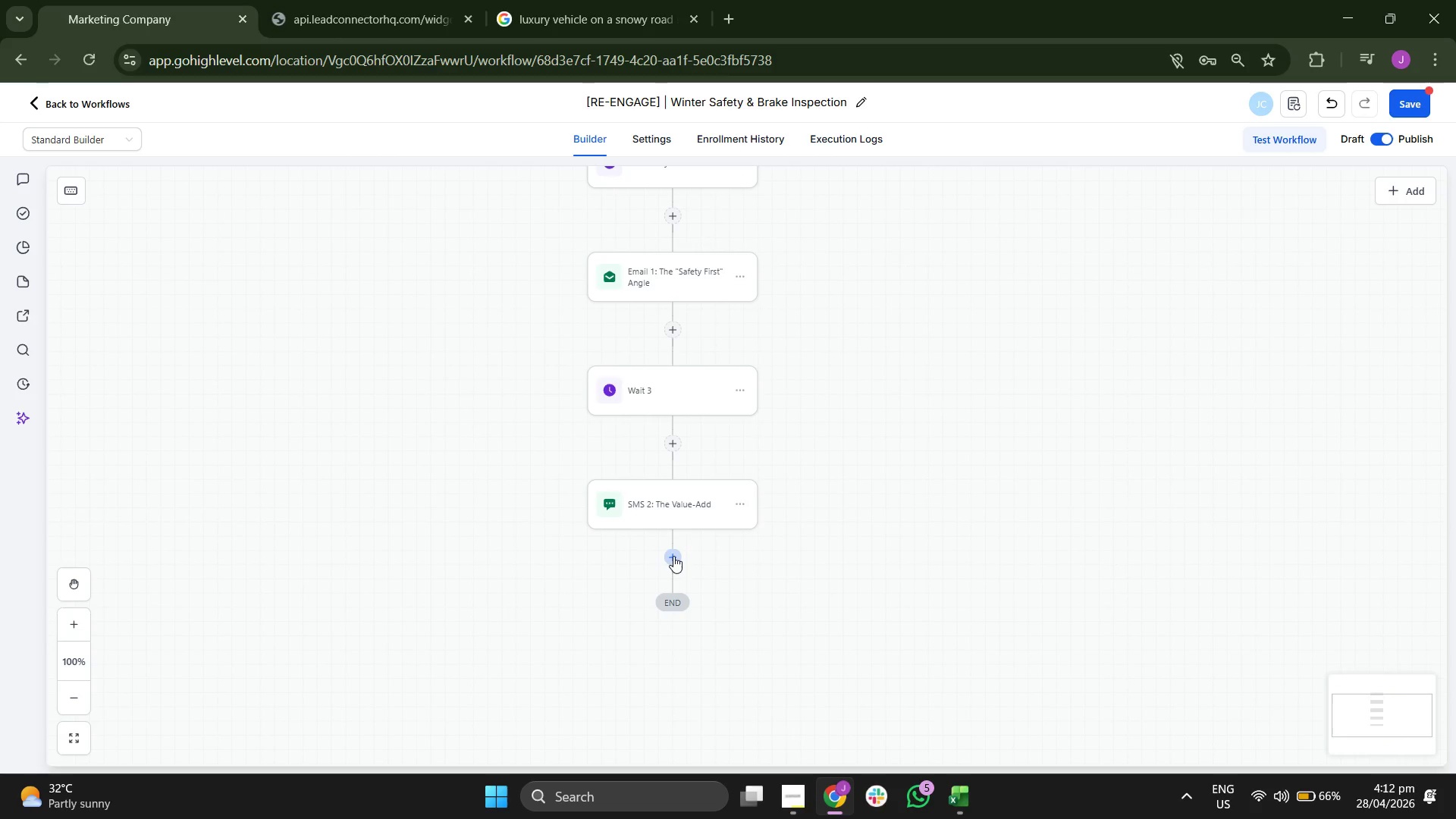 
left_click([673, 557])
 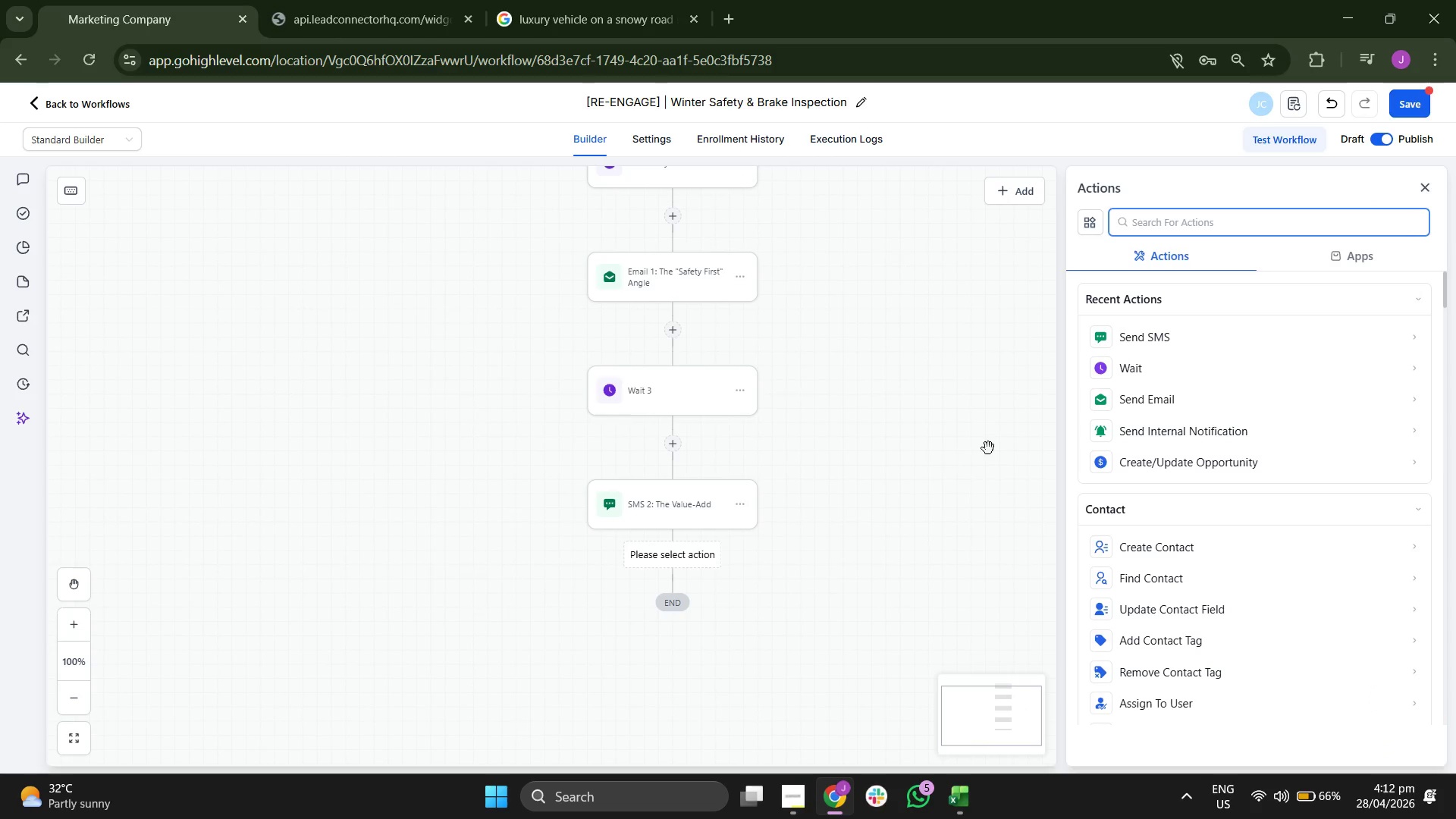 
left_click([1178, 377])
 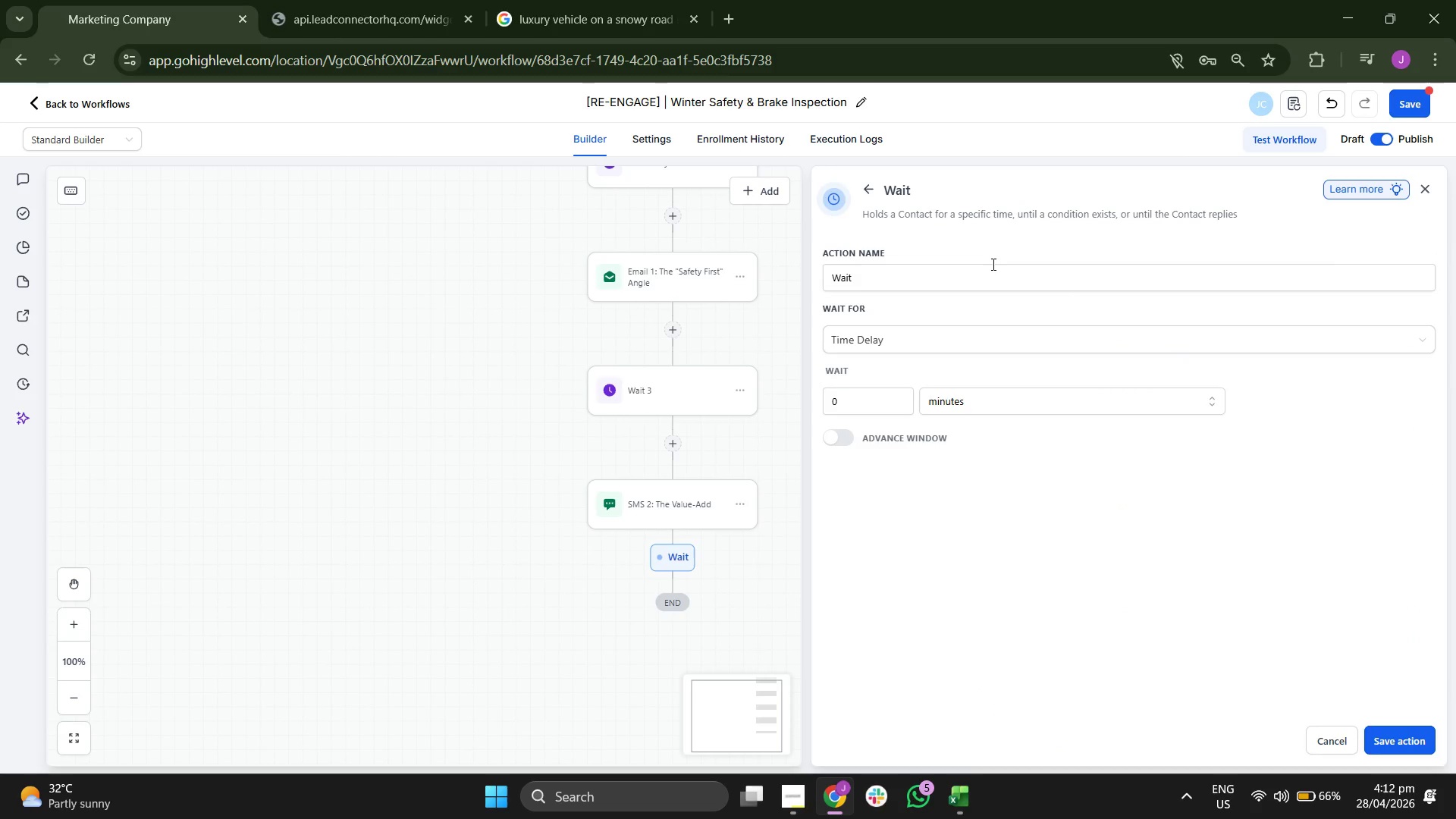 
type( 2 Days)
 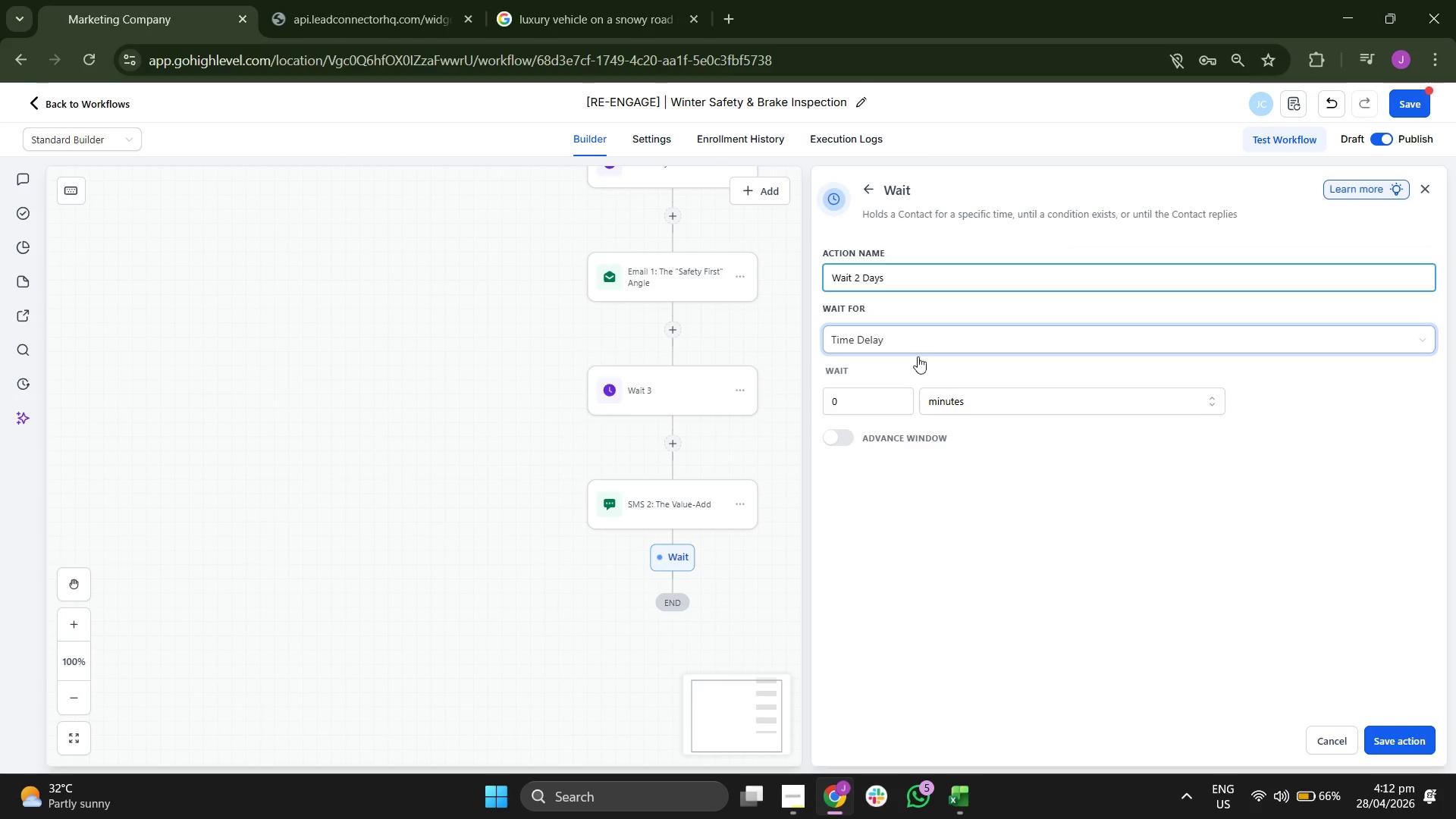 
left_click([837, 400])
 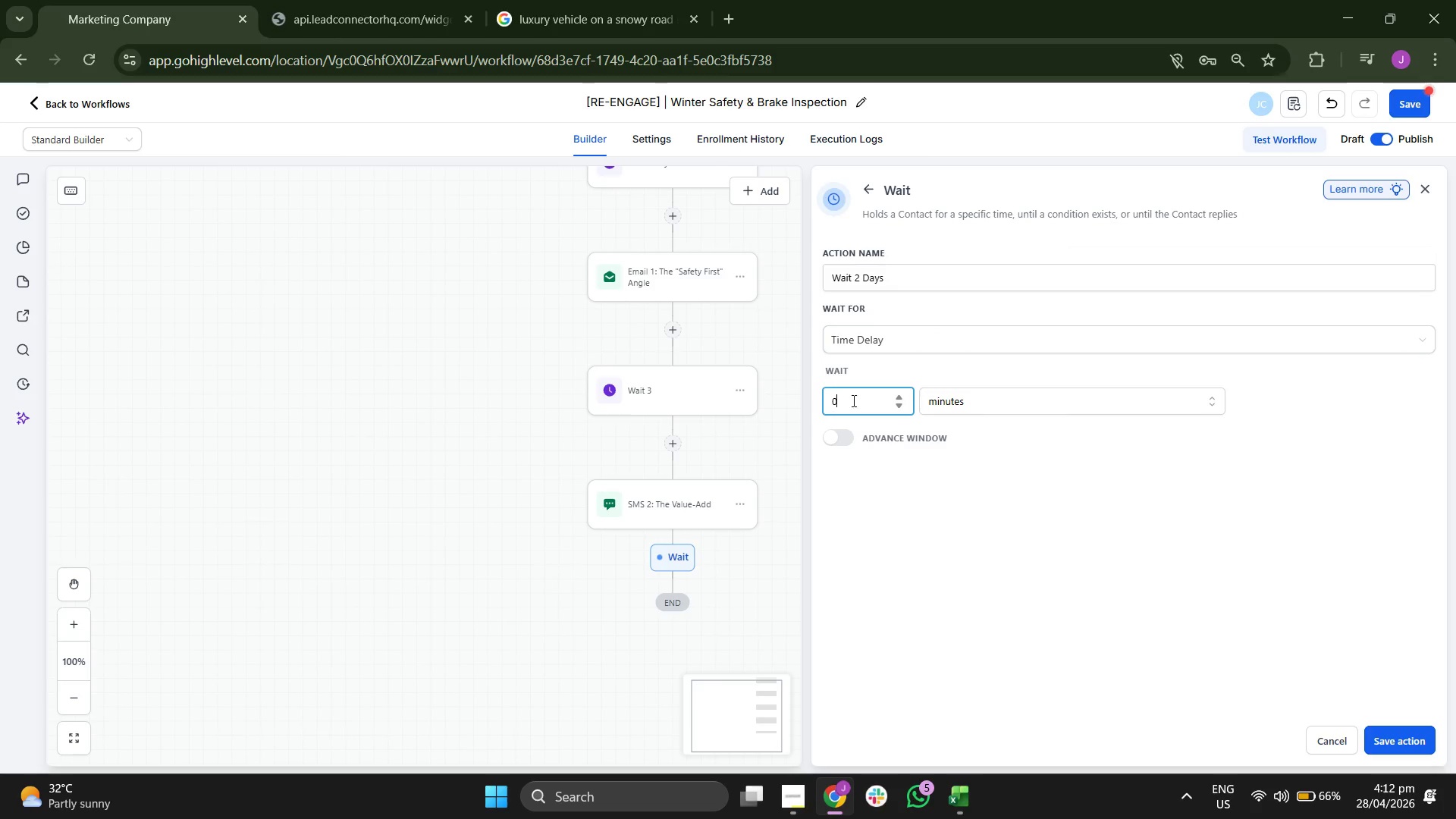 
key(2)
 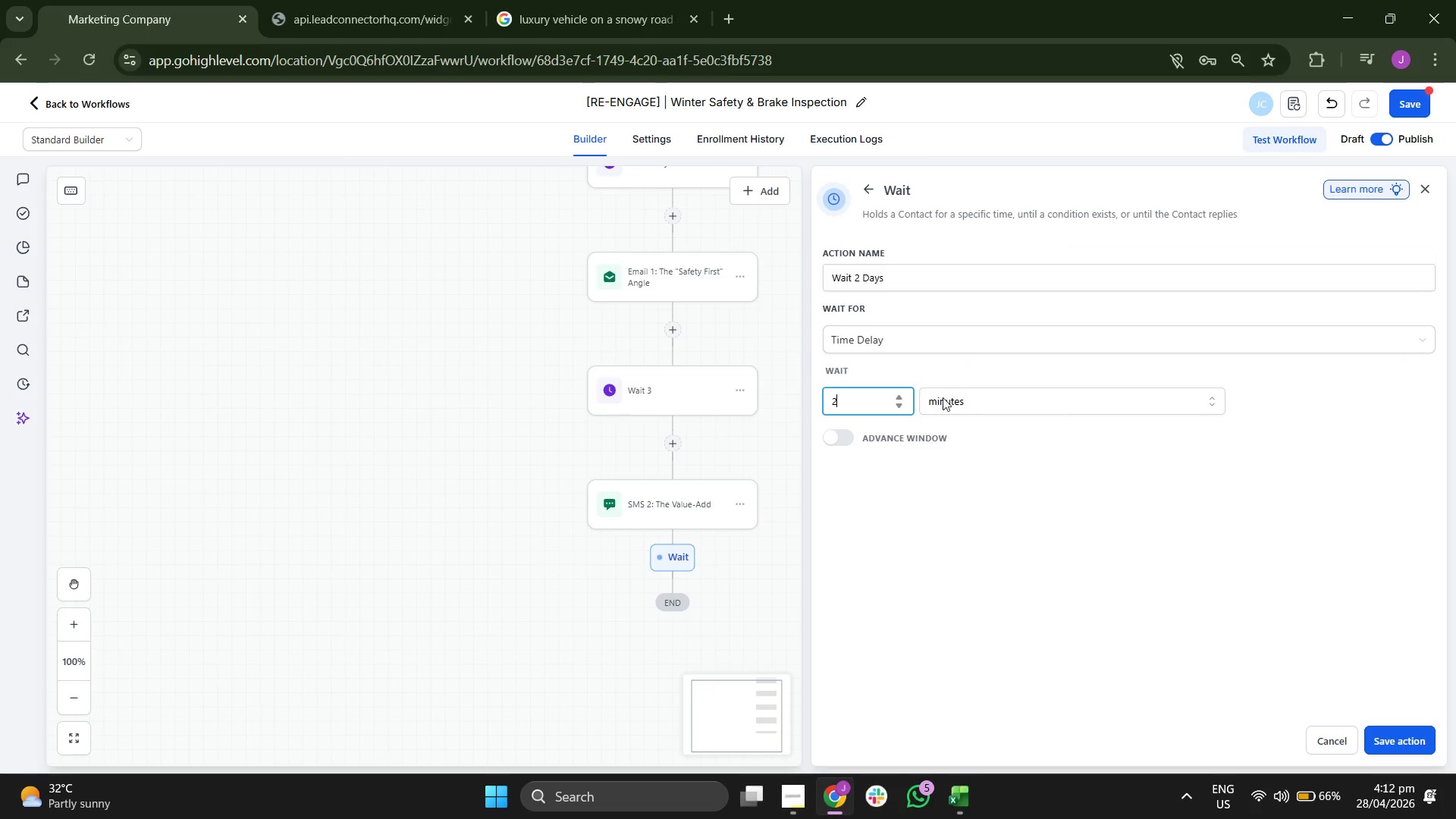 
left_click([946, 397])
 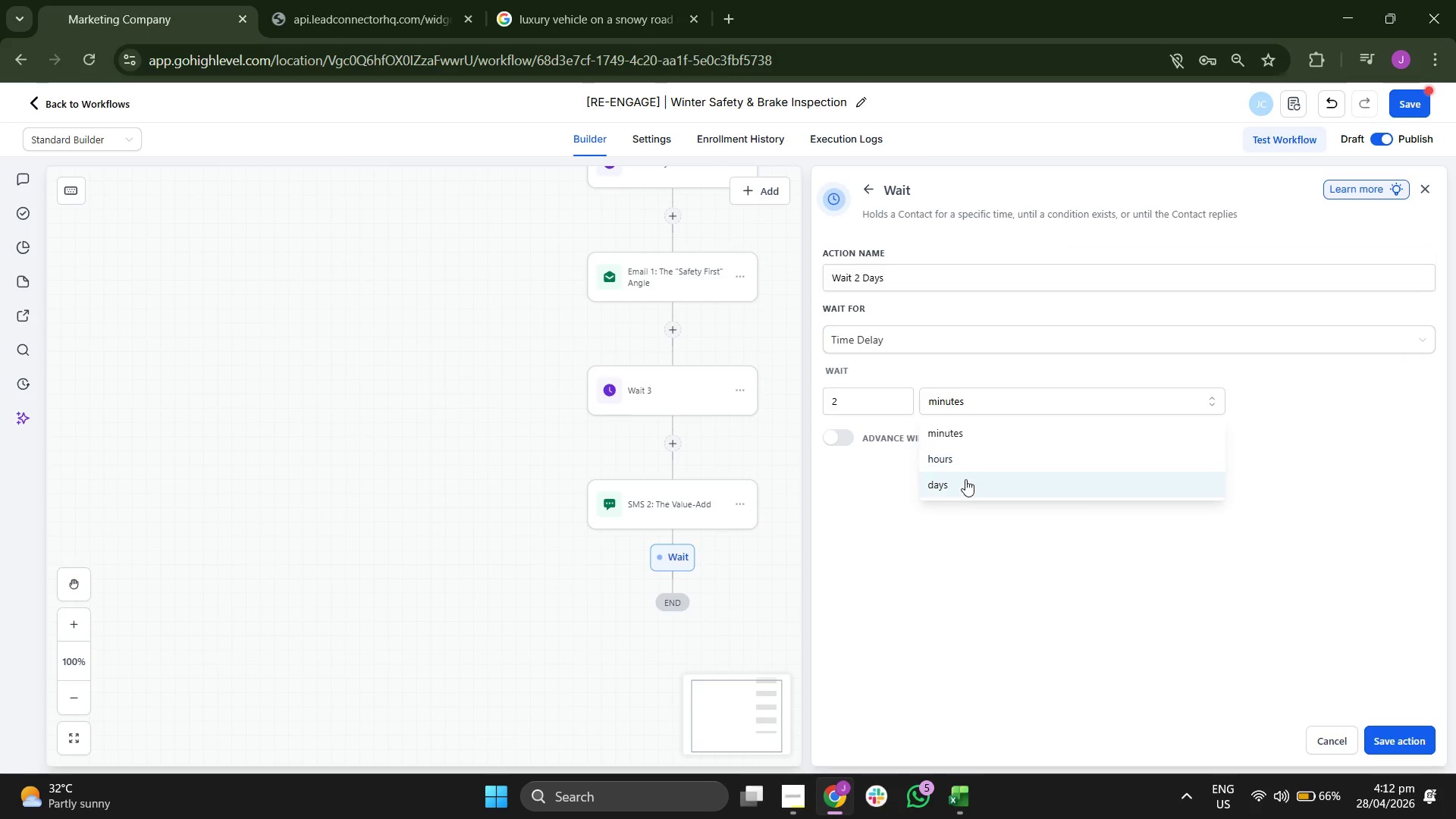 
left_click([965, 480])
 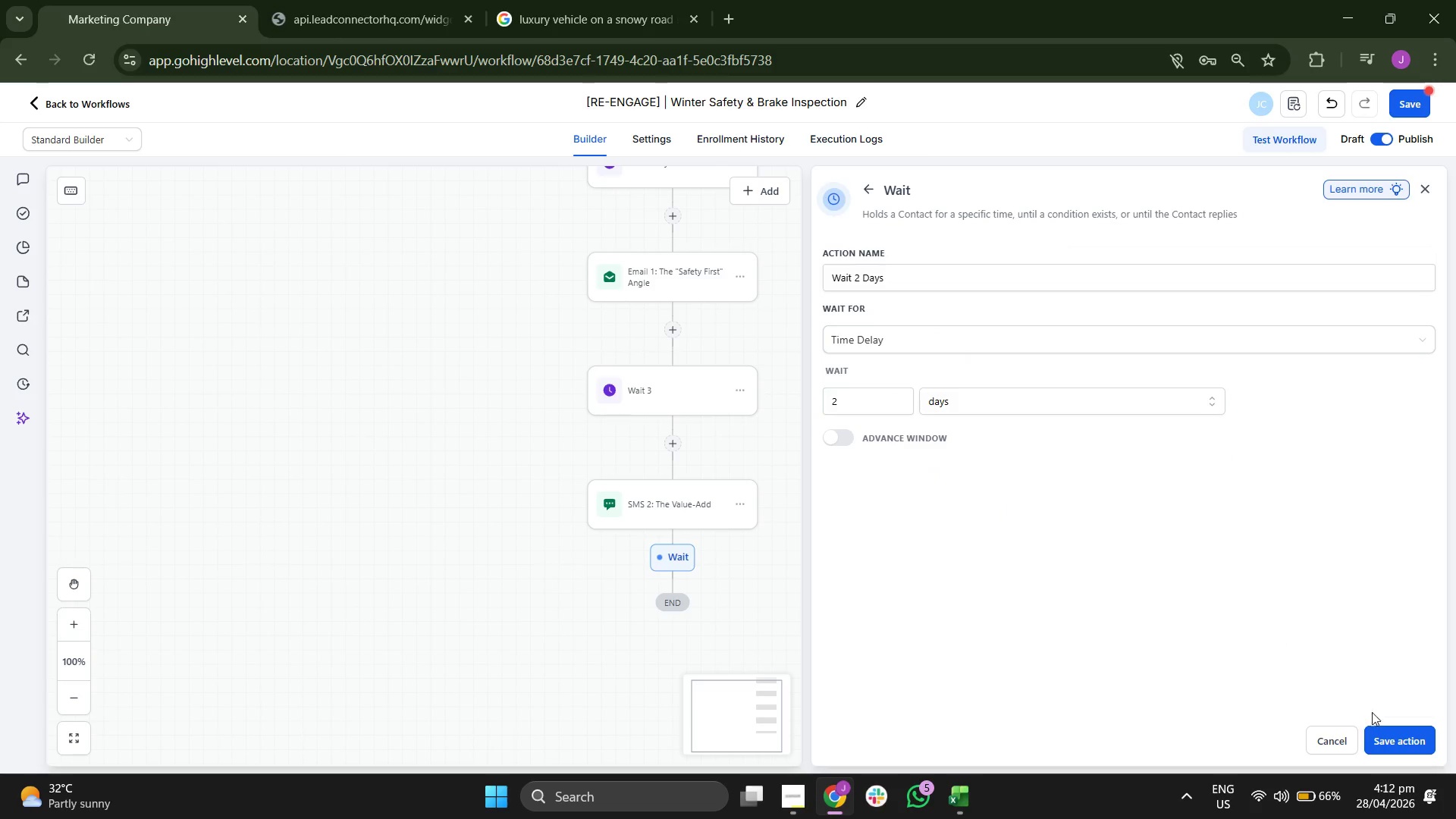 
left_click([1393, 730])
 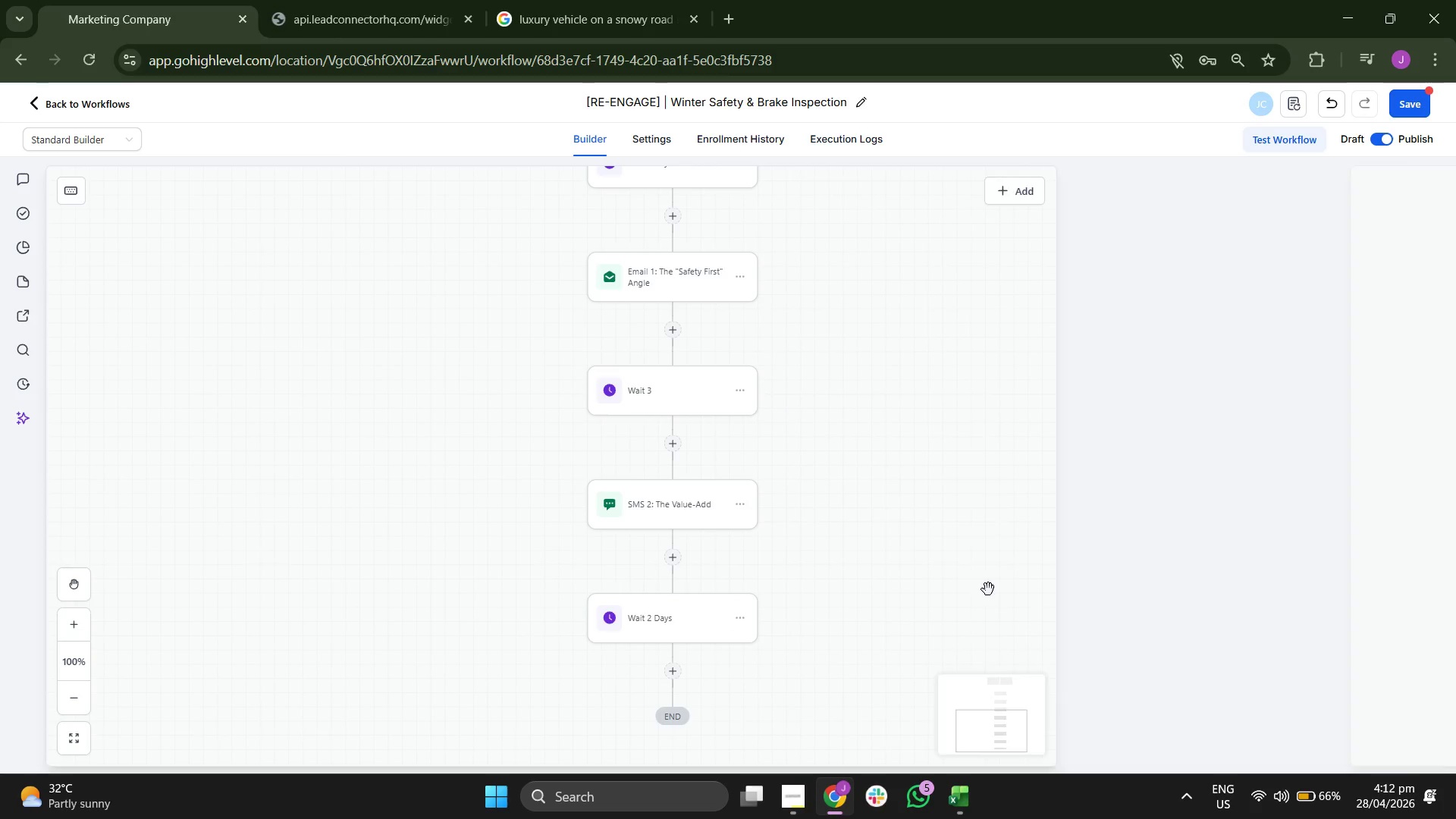 
left_click_drag(start_coordinate=[940, 566], to_coordinate=[939, 375])
 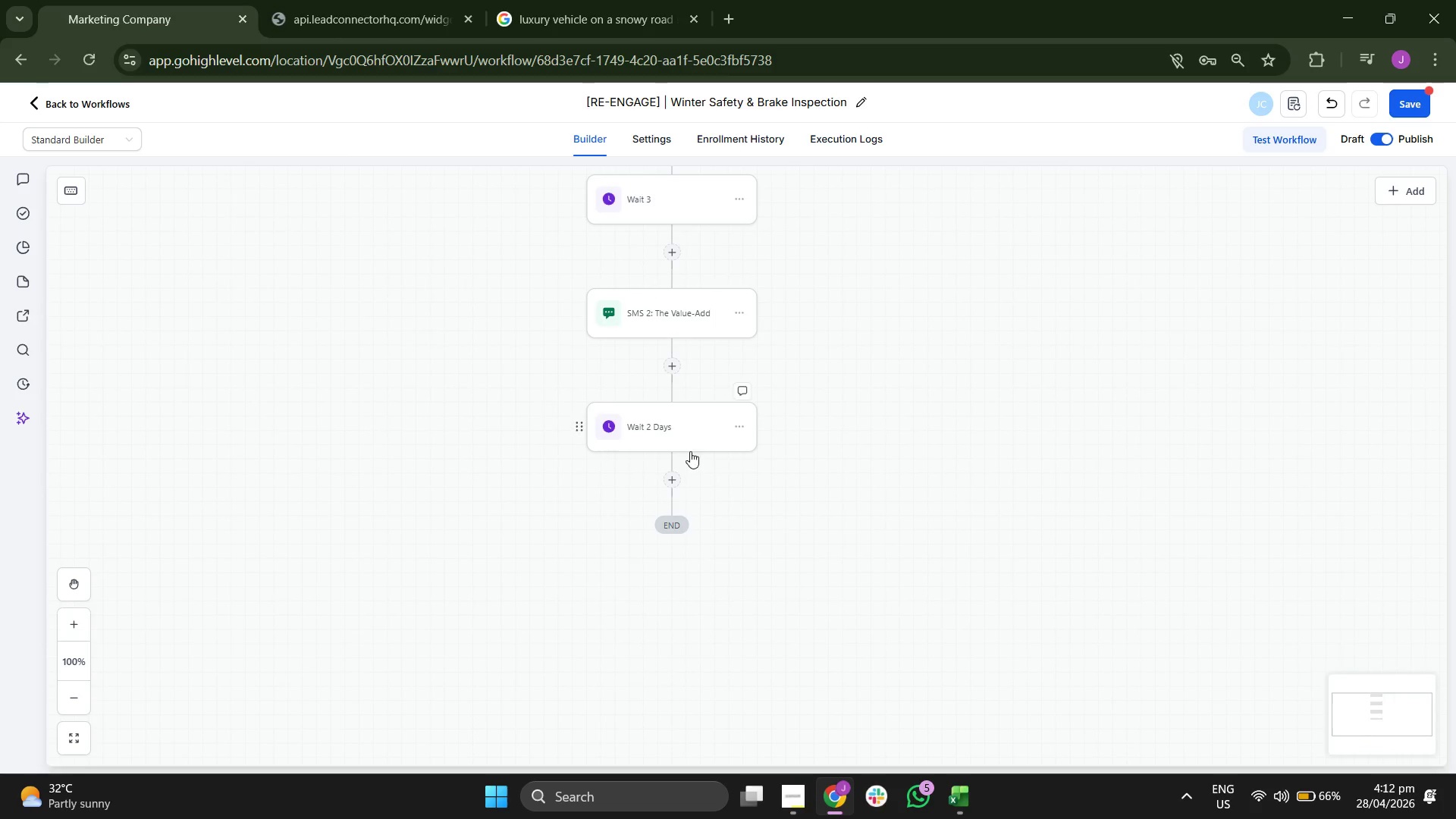 
left_click([682, 473])
 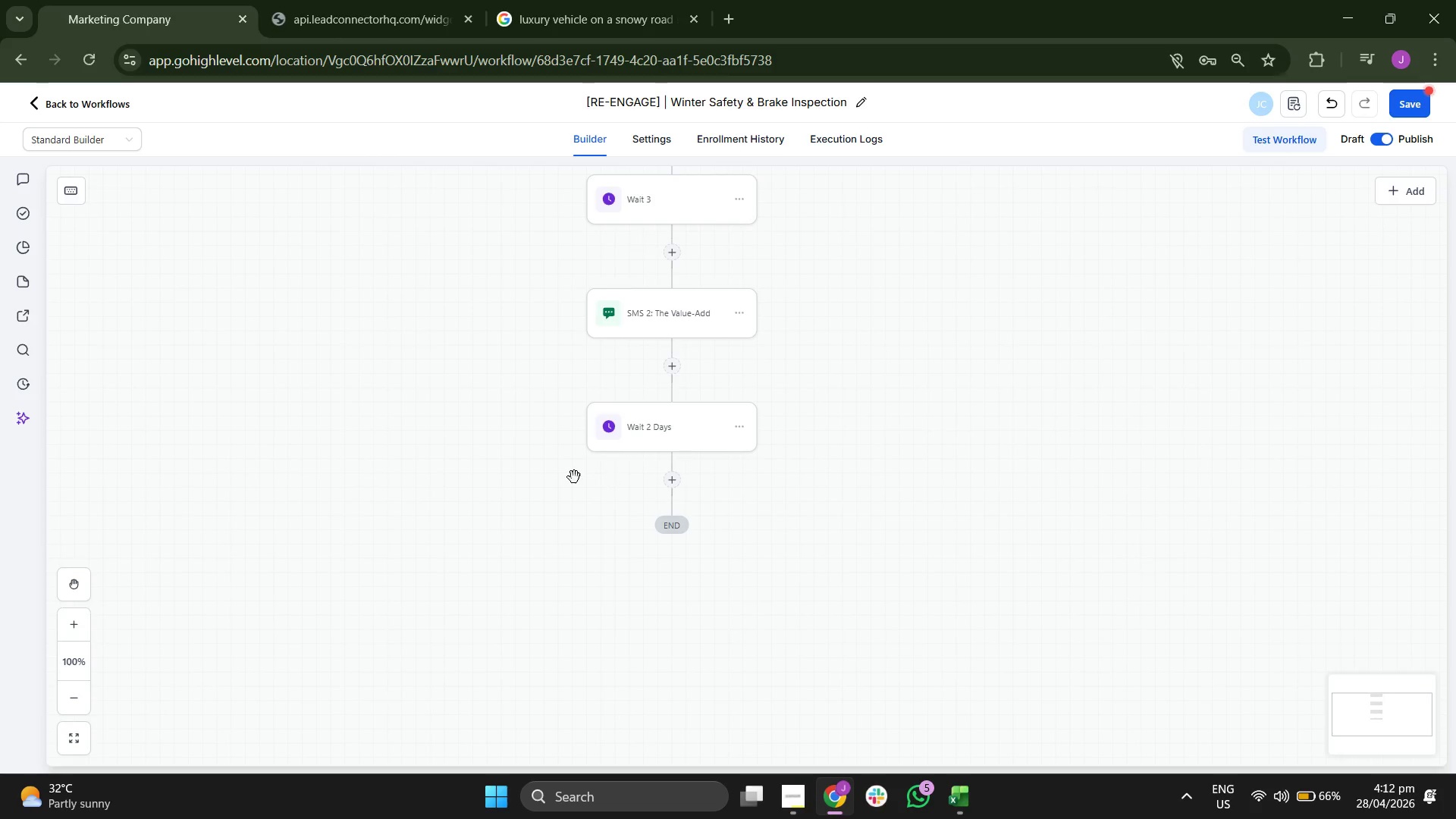 
left_click([665, 479])
 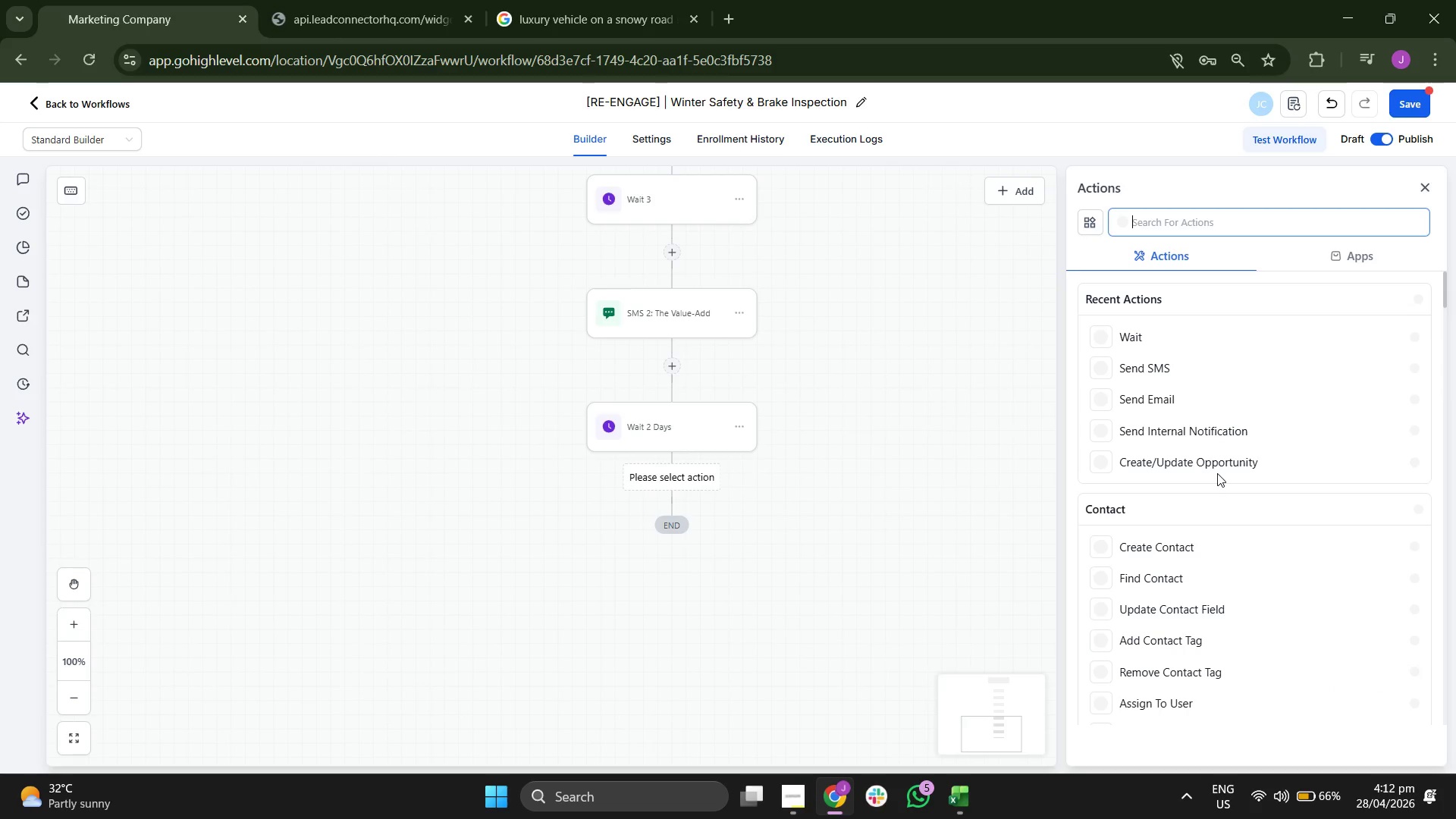 
scroll: coordinate [1217, 473], scroll_direction: down, amount: 35.0
 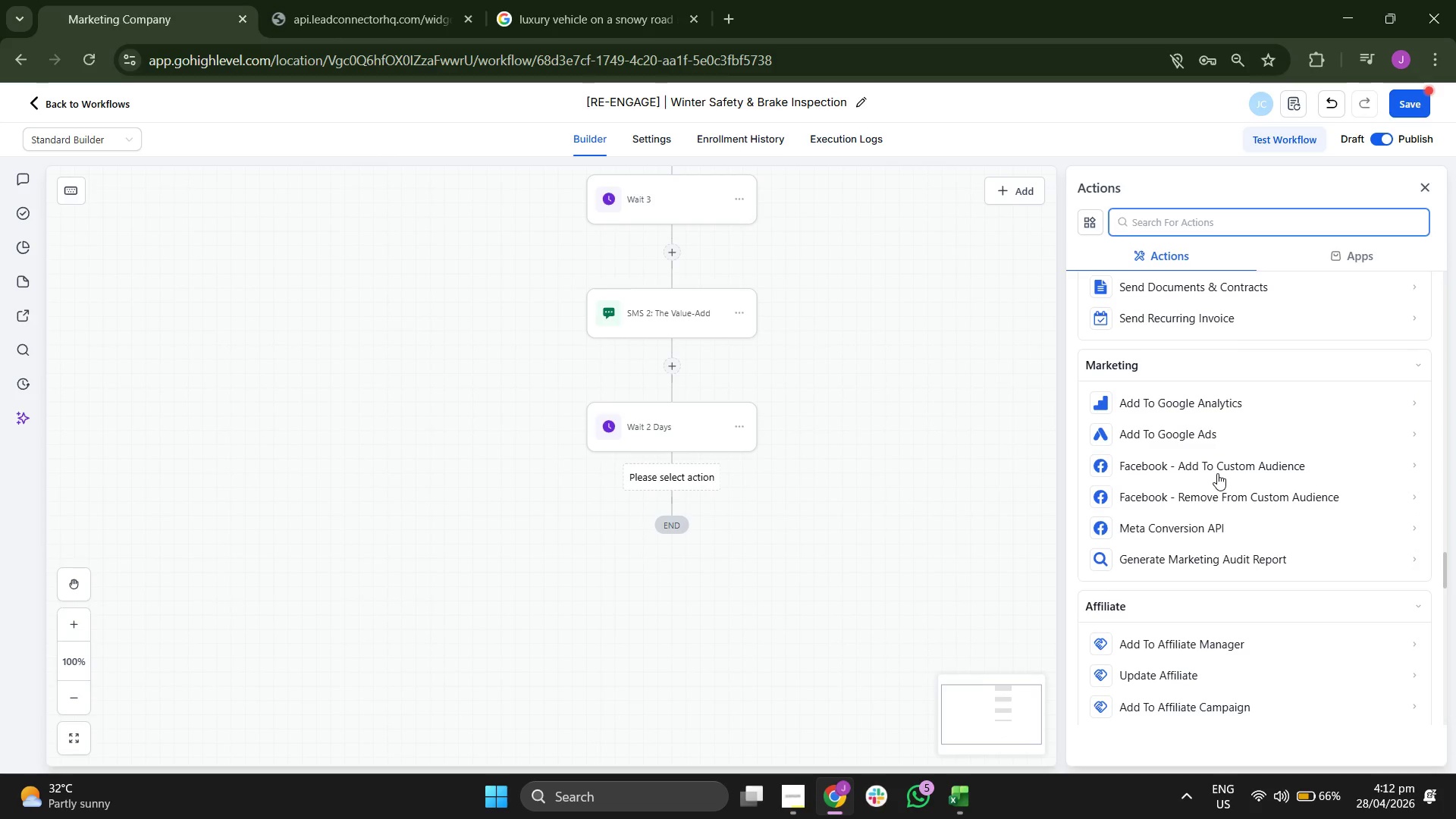 
scroll: coordinate [1200, 440], scroll_direction: up, amount: 13.0
 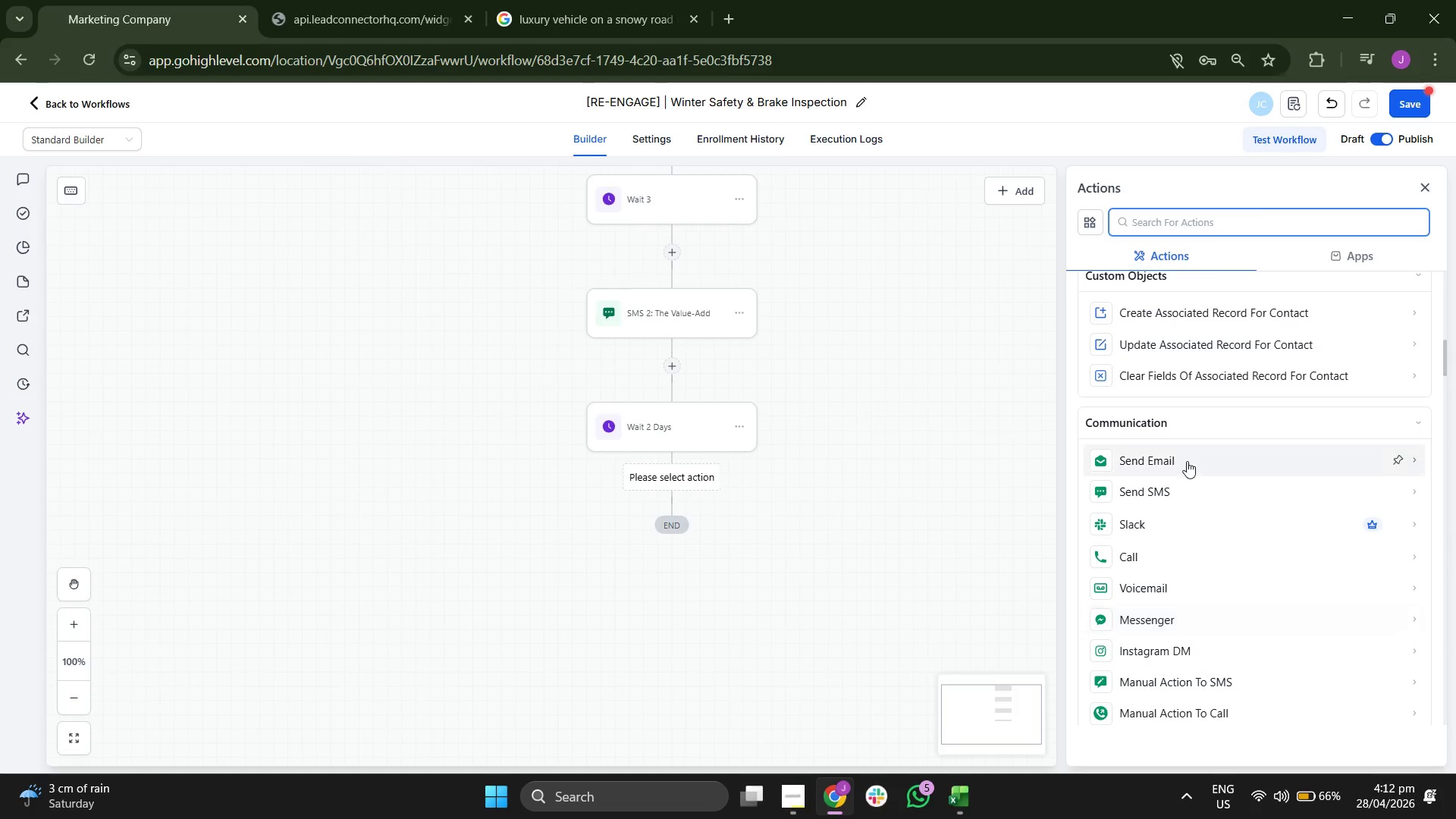 
left_click([1185, 470])
 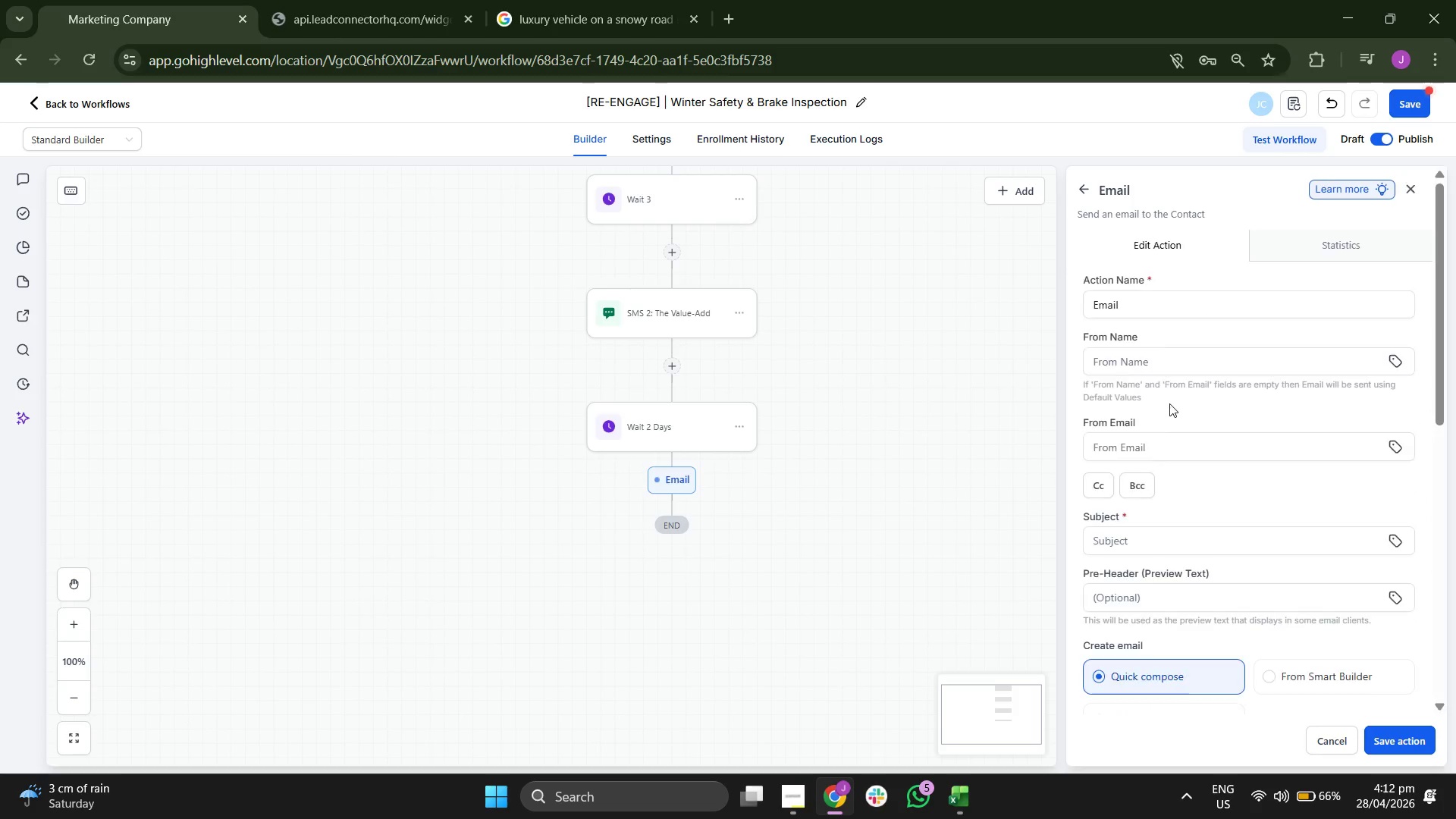 
left_click([1194, 312])
 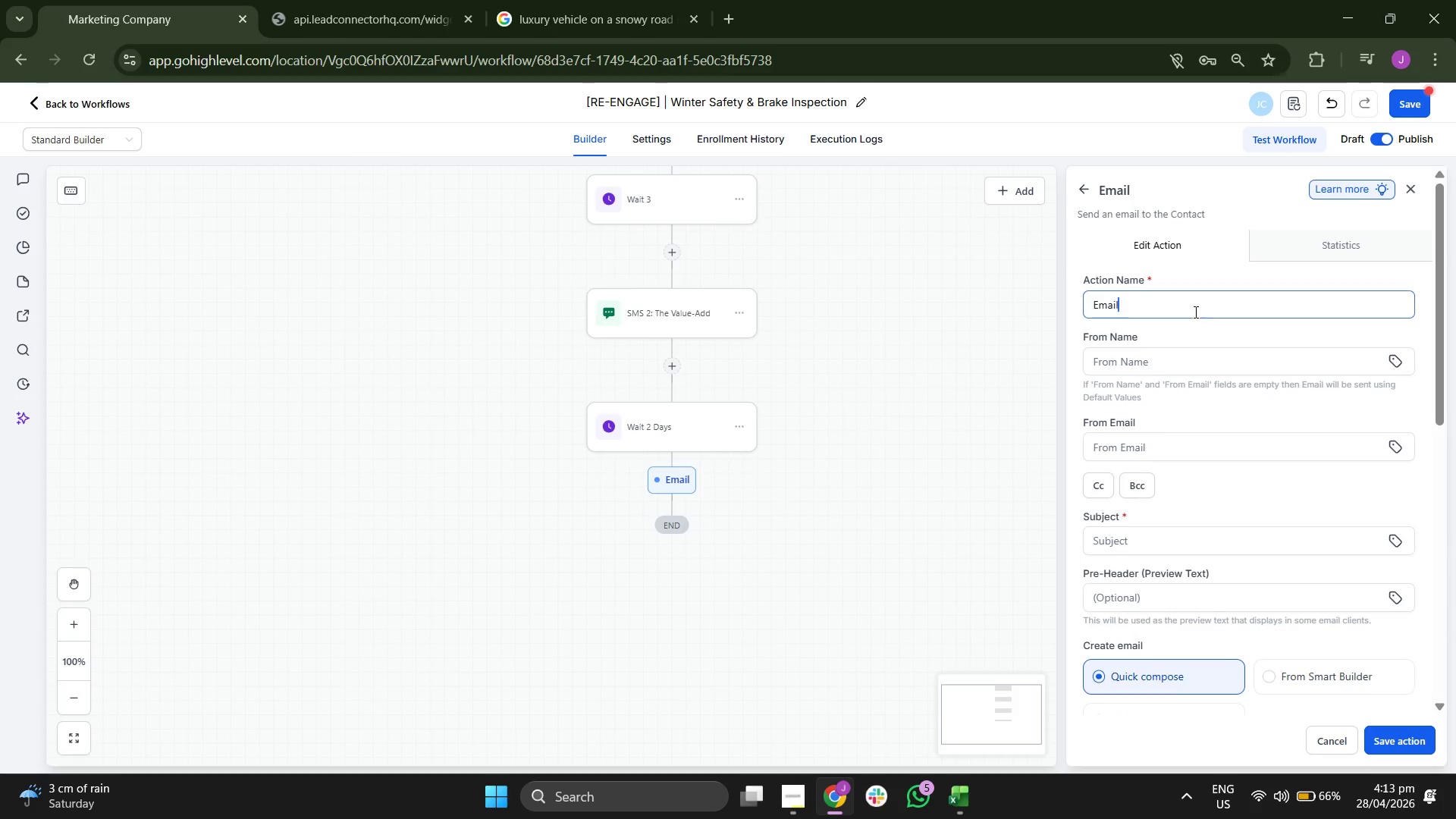 
type( 2: The Education & Final c)
key(Backspace)
type(Call)
 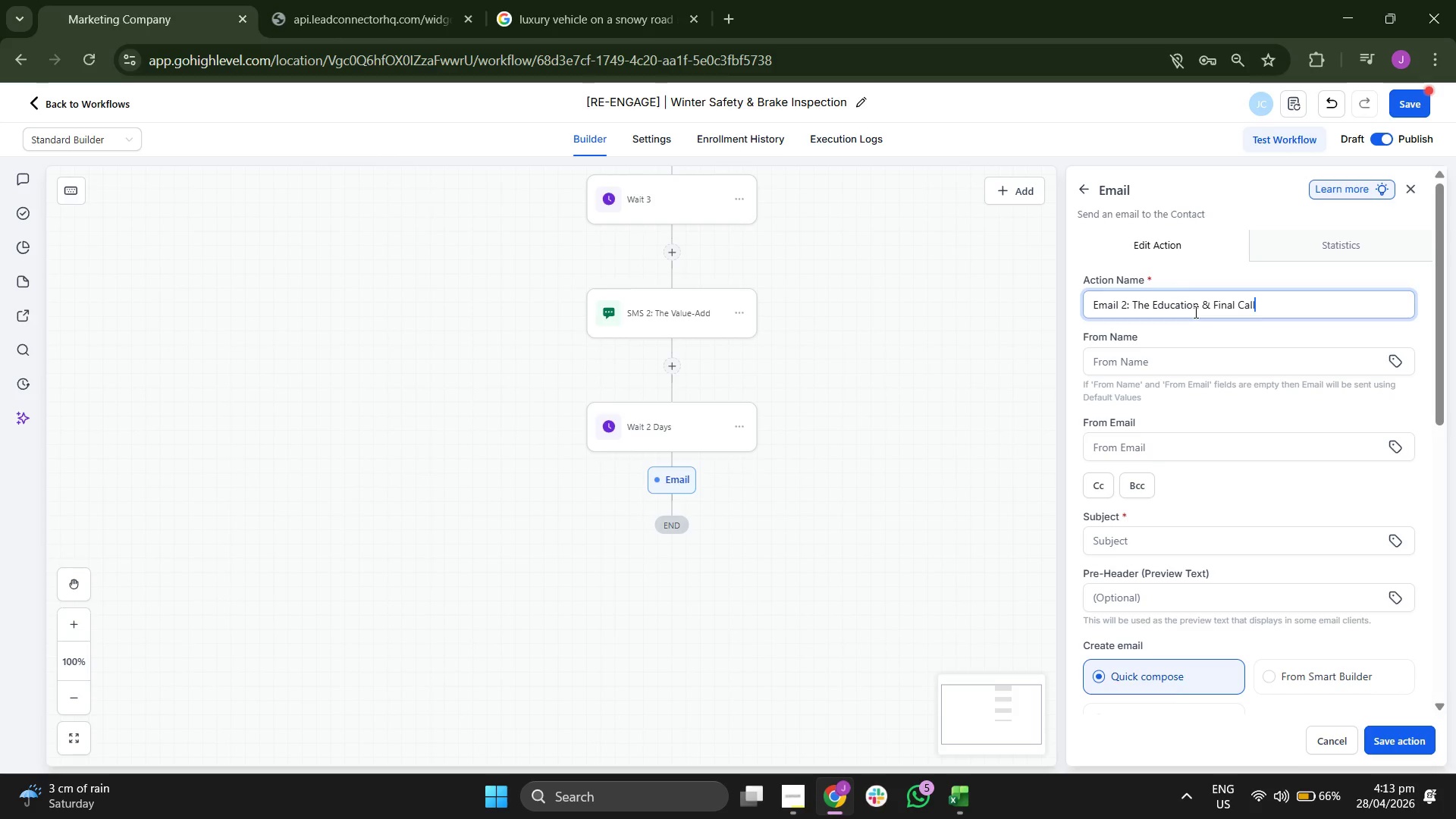 
scroll: coordinate [1159, 419], scroll_direction: down, amount: 1.0
 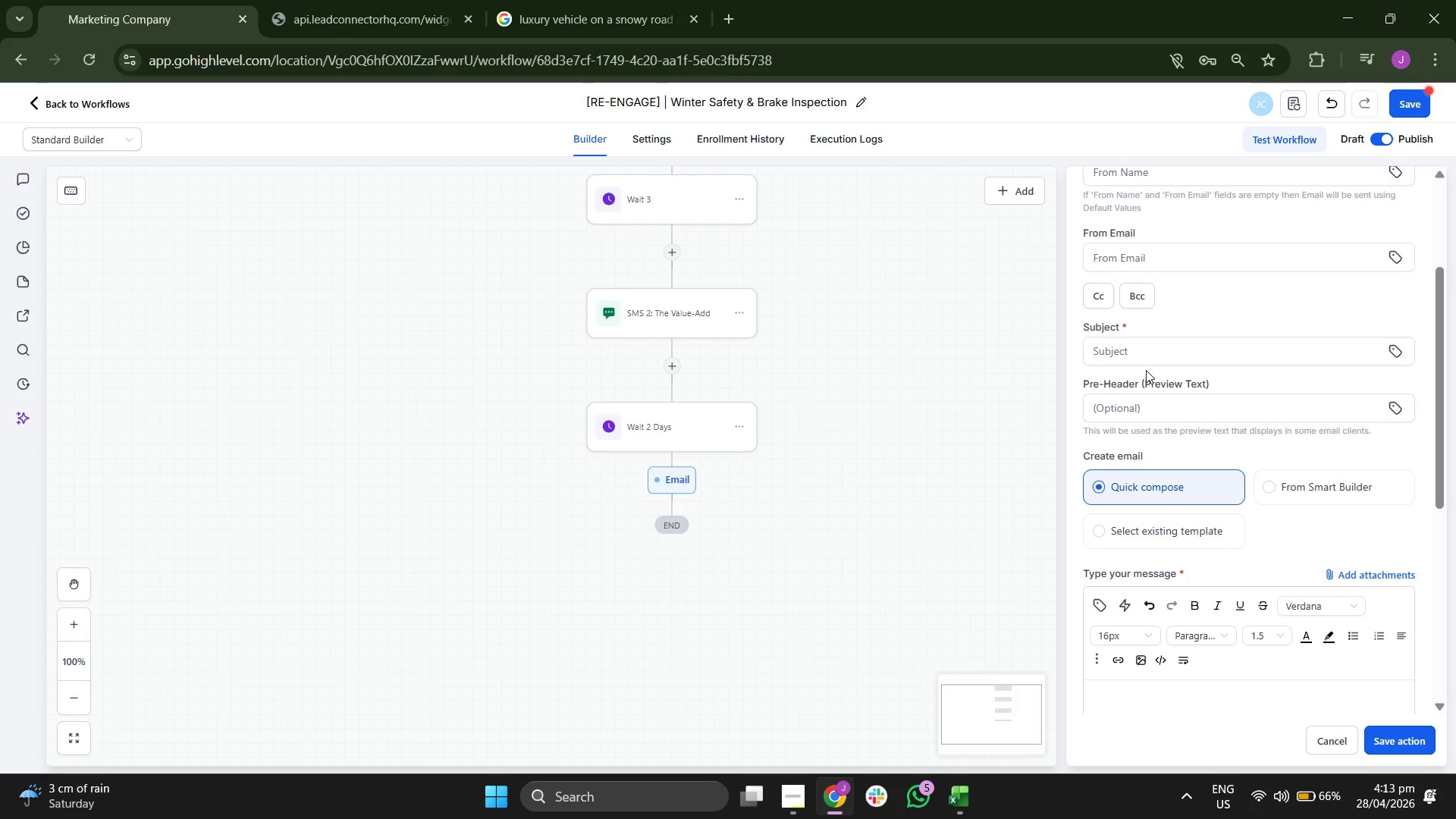 
left_click([1137, 350])
 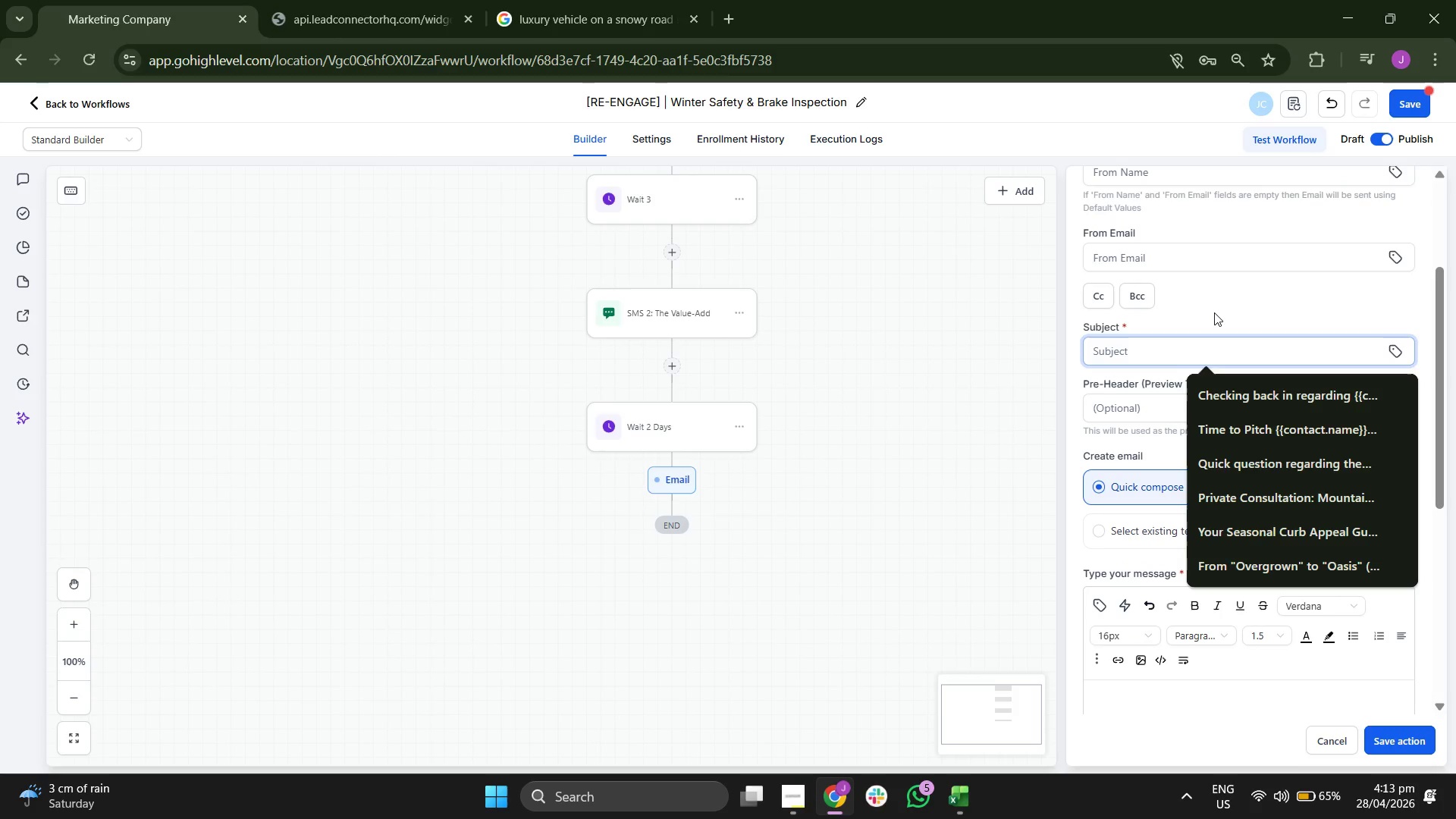 
type( things)
key(Backspace)
key(Backspace)
key(Backspace)
key(Backspace)
key(Backspace)
key(Backspace)
type(3 things winter does t your)
key(Backspace)
key(Backspace)
key(Backspace)
key(Backspace)
key(Backspace)
type(o yourt)
key(Backspace)
key(Backspace)
type(r brakes (and how to fix them))
 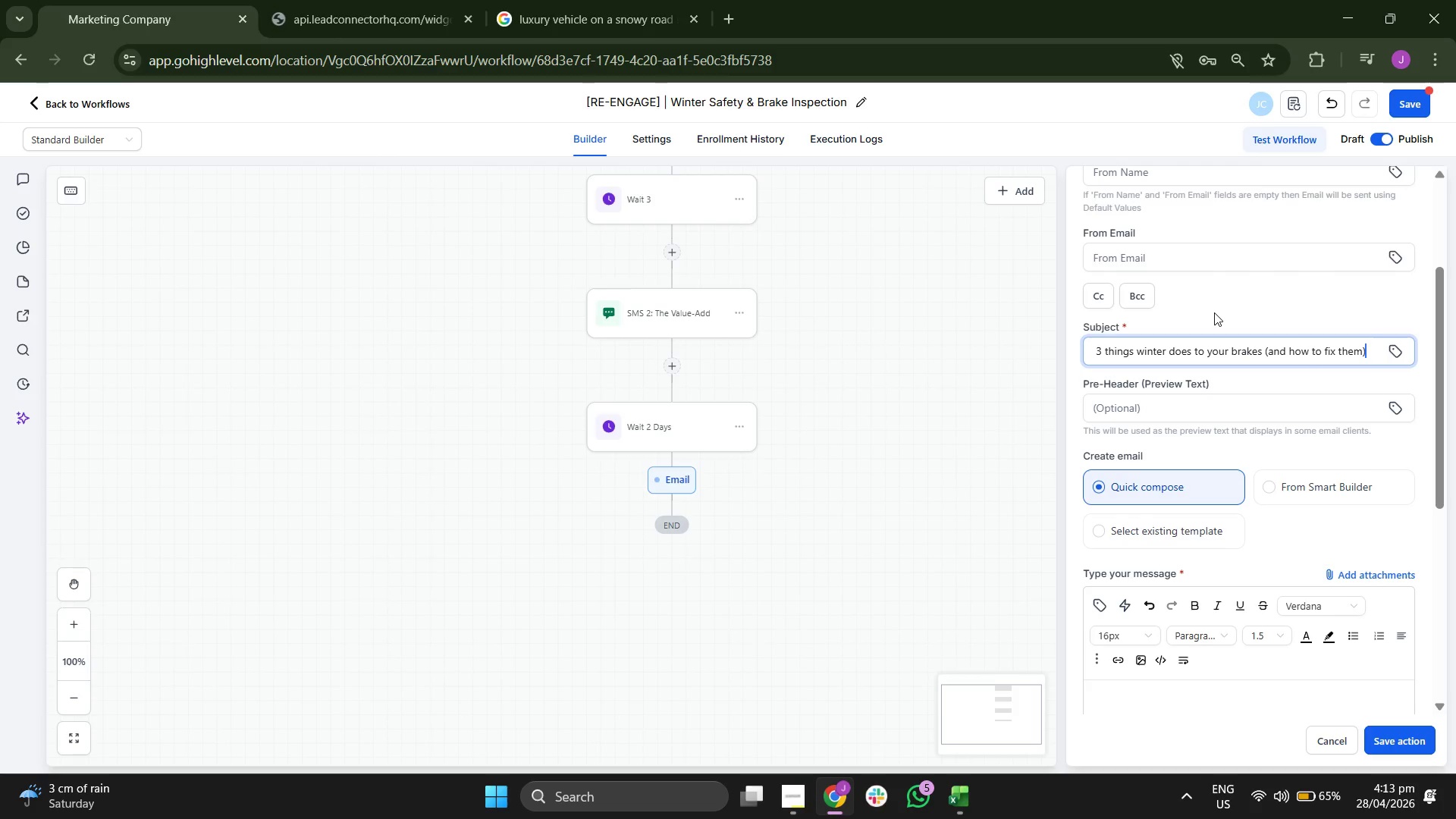 
left_click([1138, 428])
 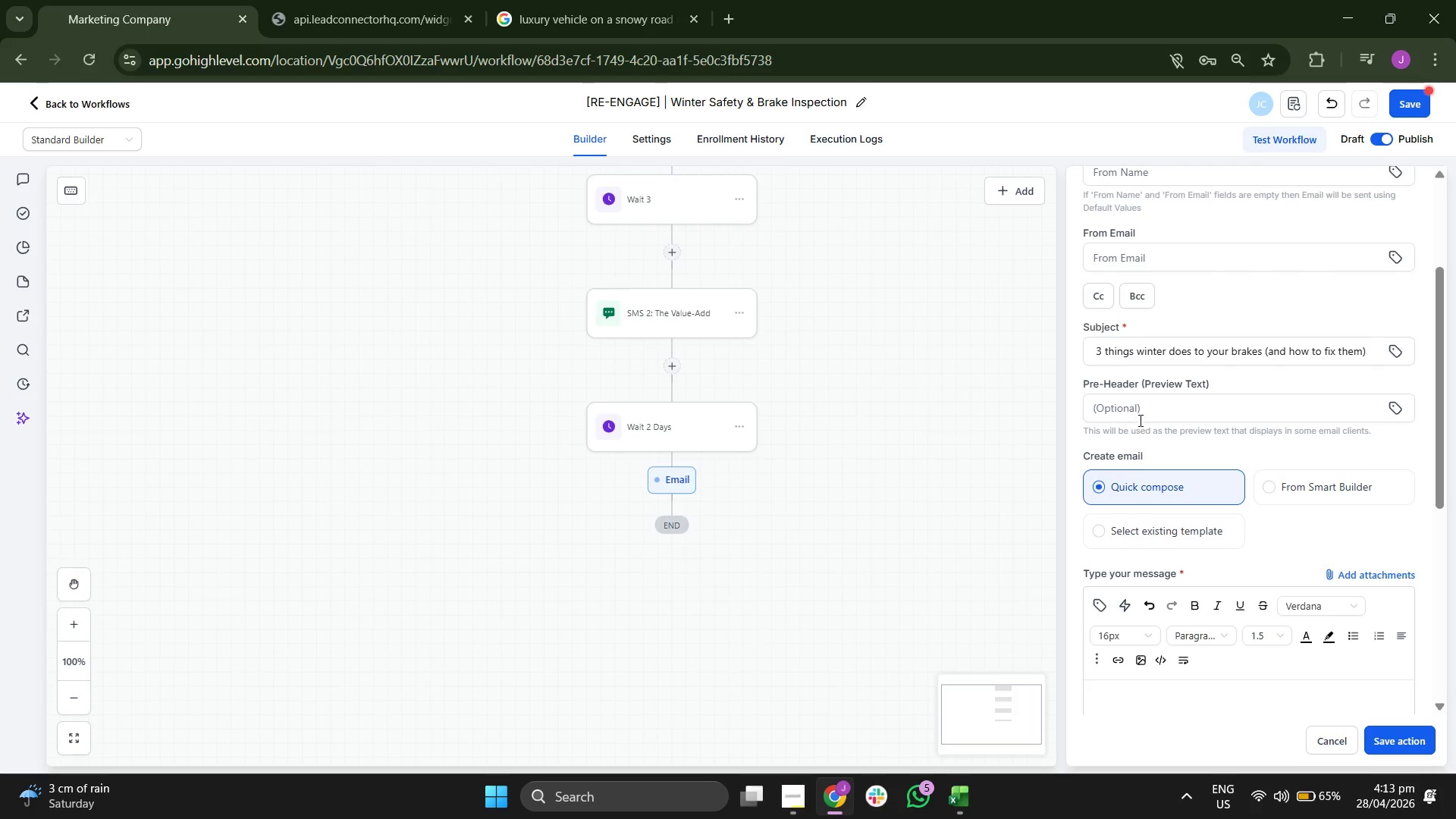 
left_click([1140, 416])
 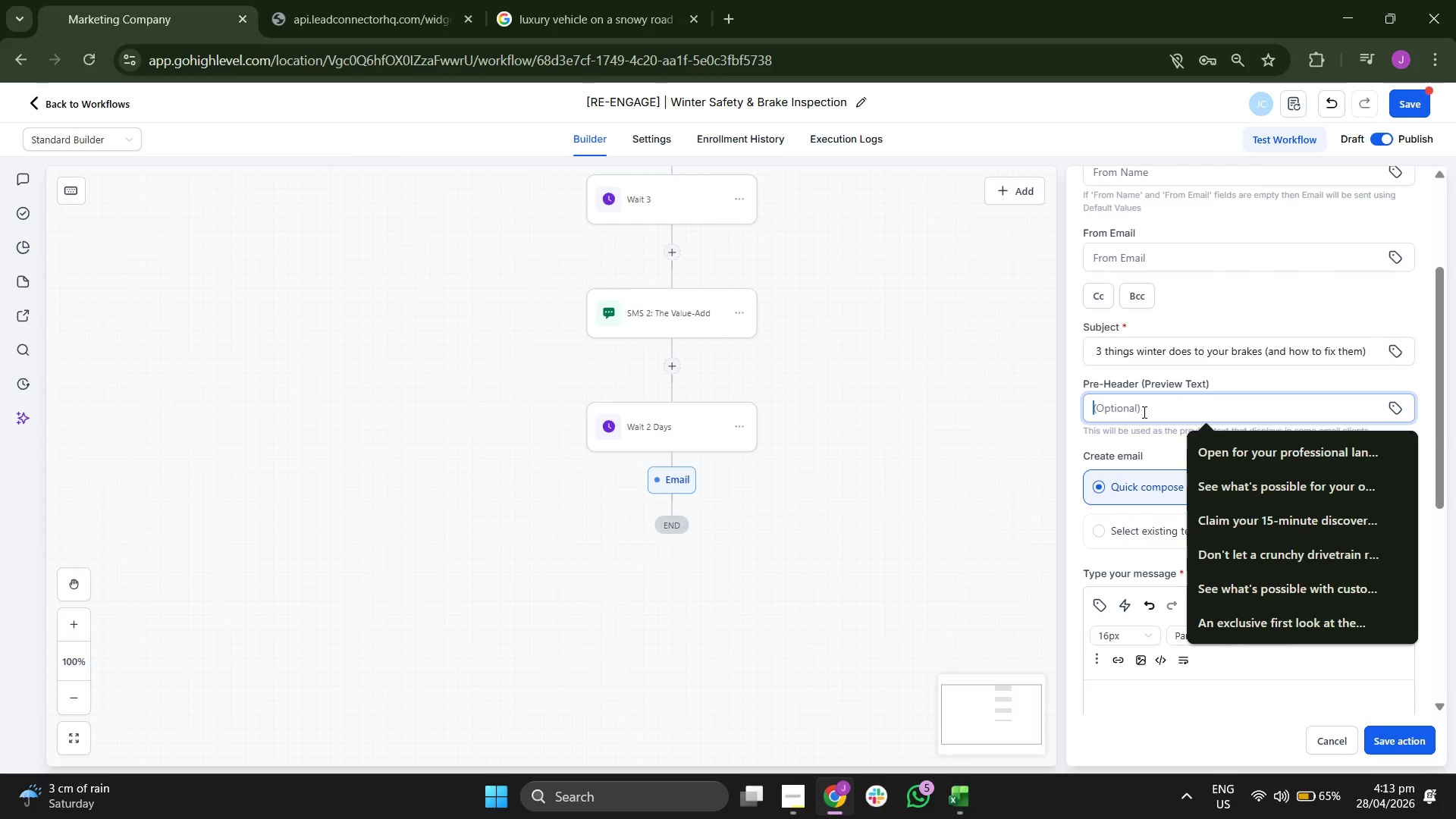 
type(Don't k)
key(Backspace)
type(le )
key(Backspace)
type(t your )
 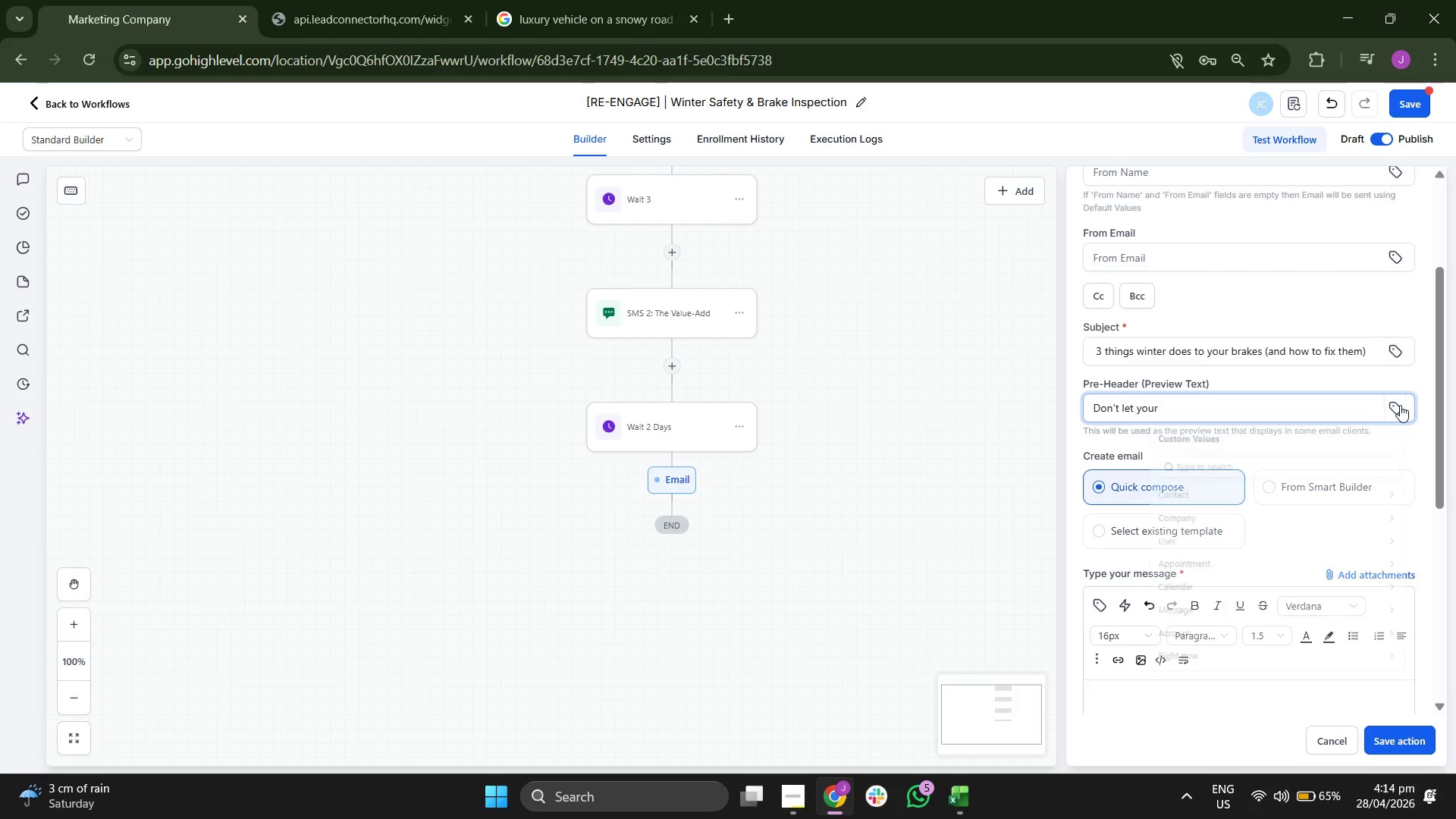 
left_click([1182, 508])
 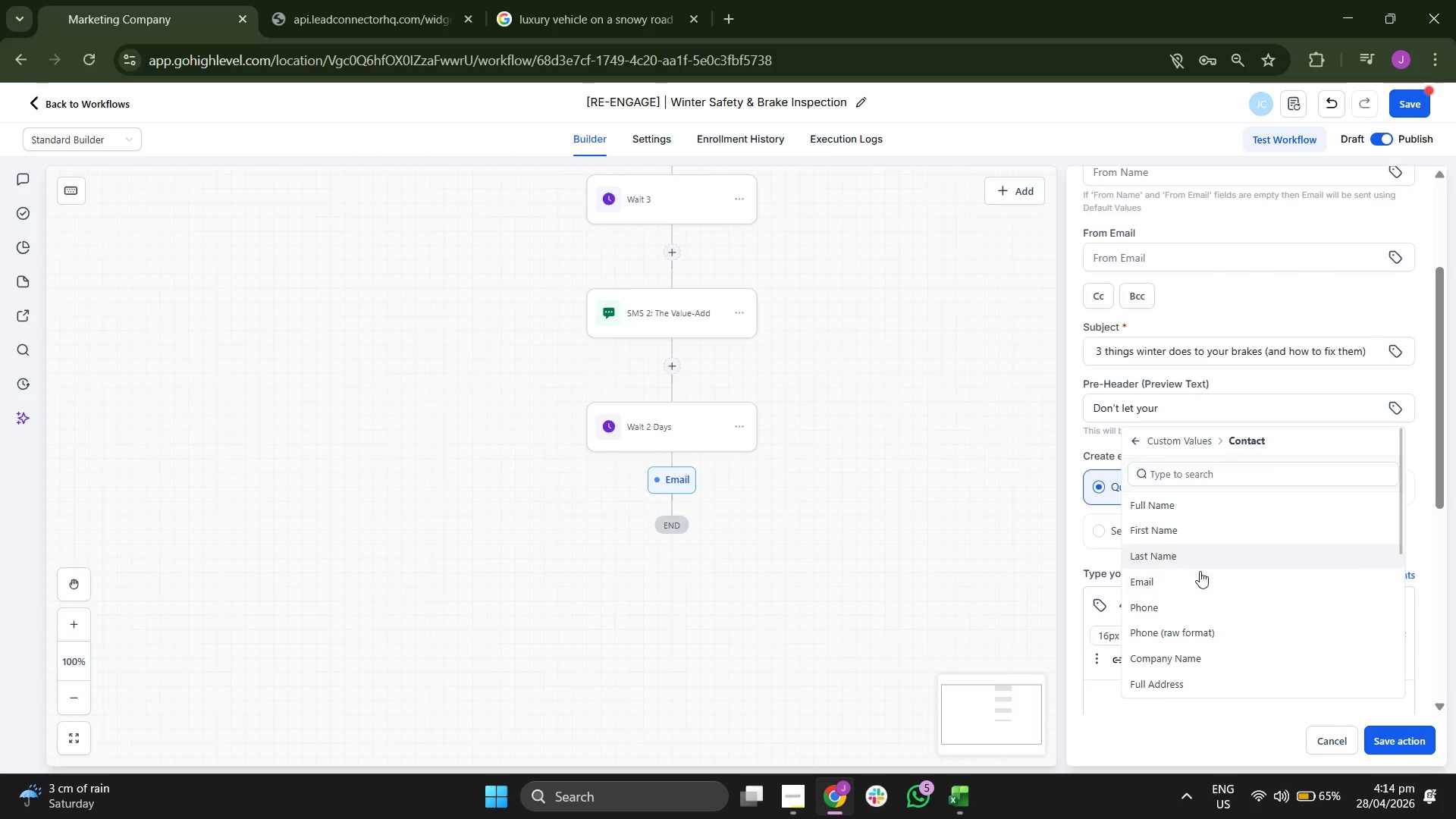 
scroll: coordinate [1215, 655], scroll_direction: down, amount: 6.0
 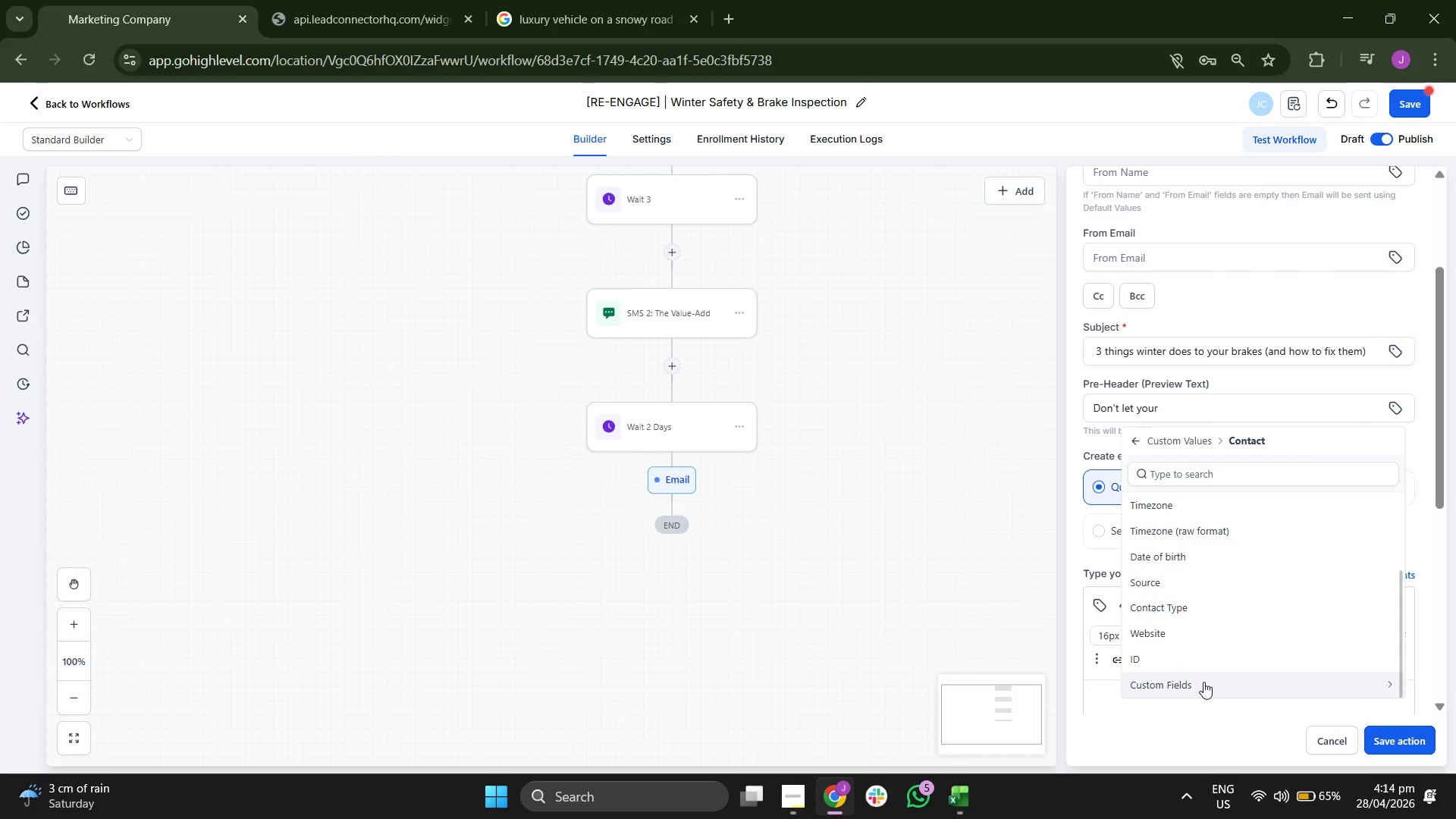 
left_click([1203, 682])
 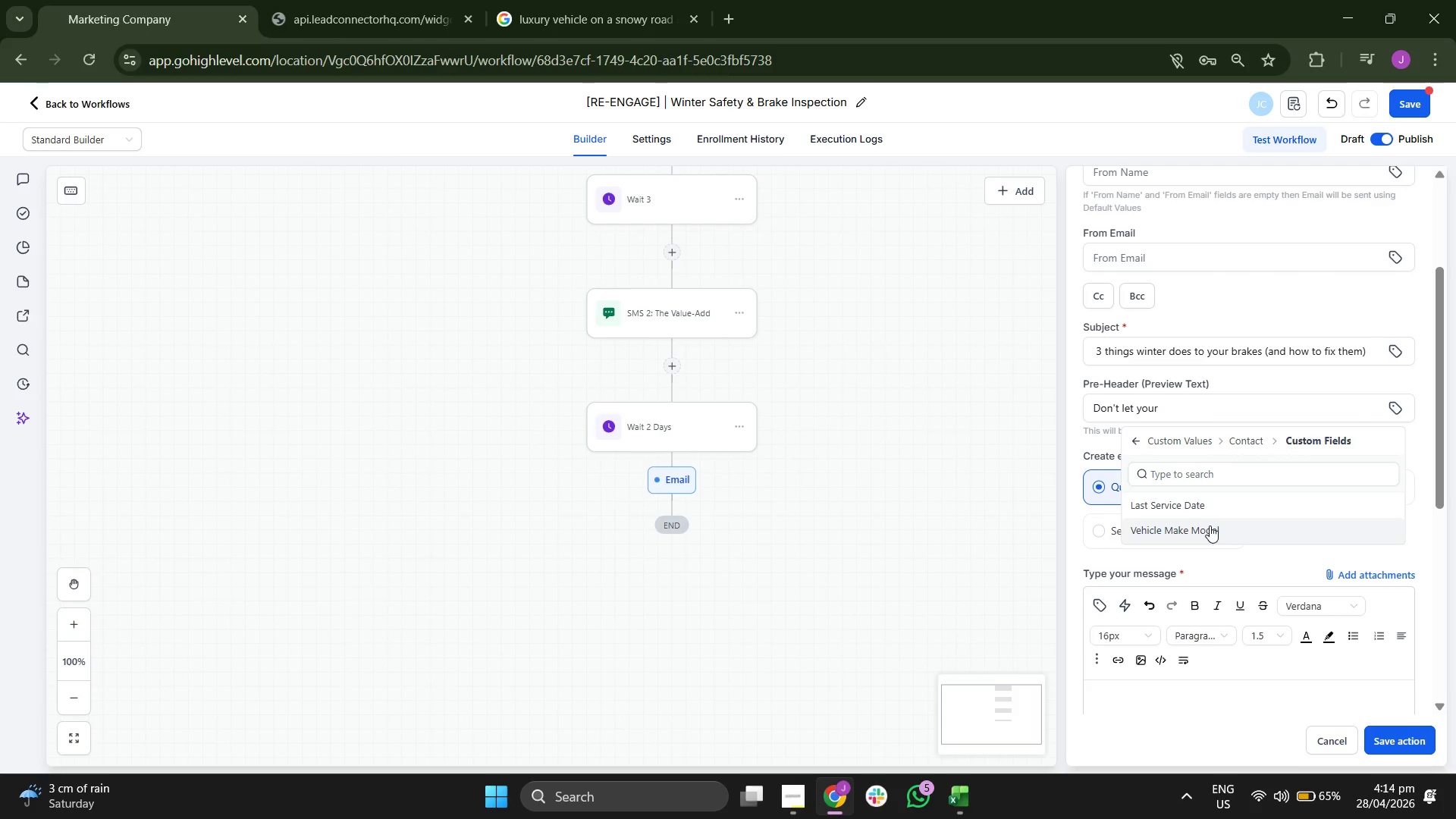 
left_click([1210, 530])
 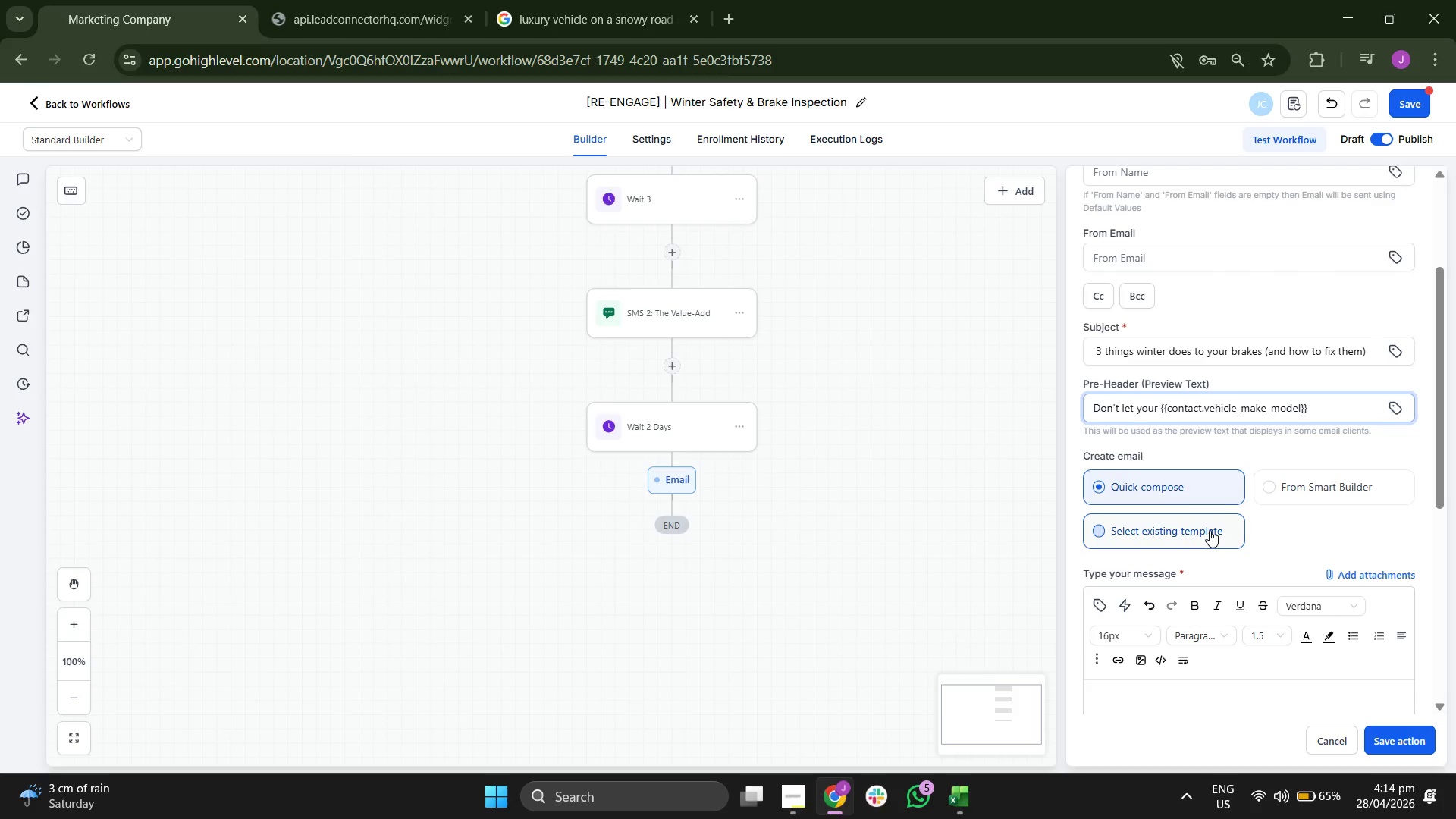 
type( be caught off guard.)
 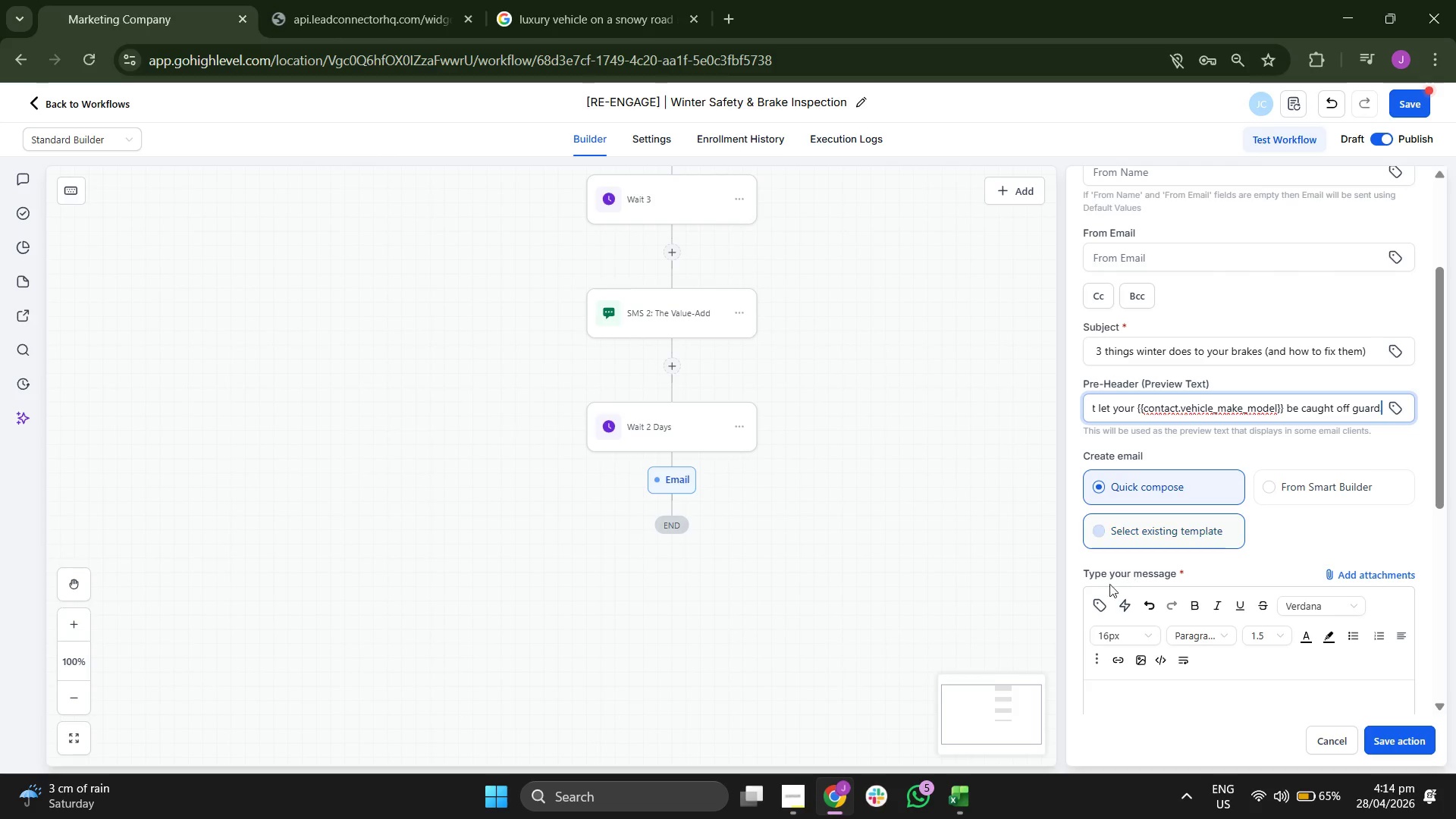 
scroll: coordinate [1204, 513], scroll_direction: down, amount: 4.0
 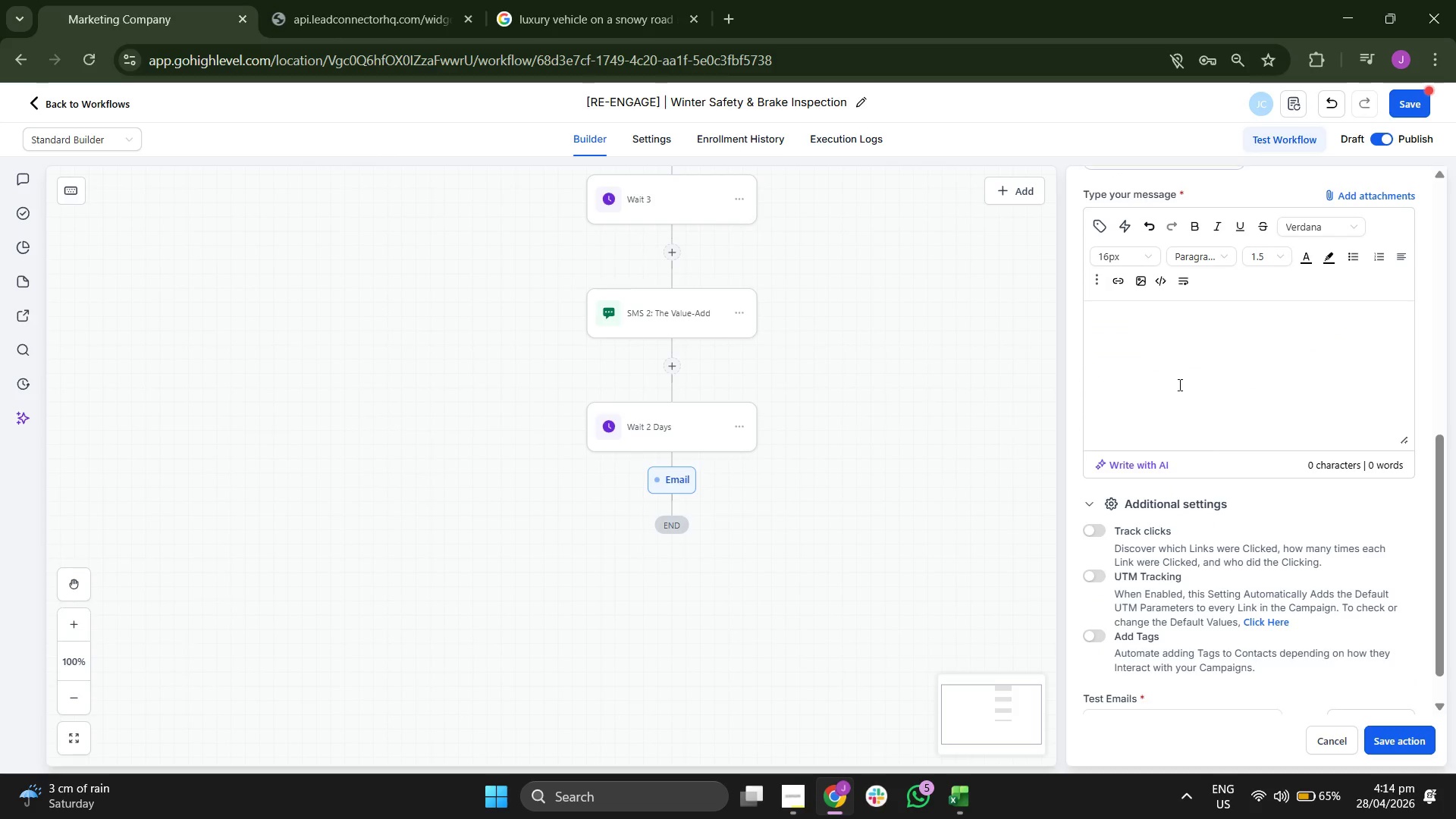 
scroll: coordinate [1177, 362], scroll_direction: up, amount: 2.0
 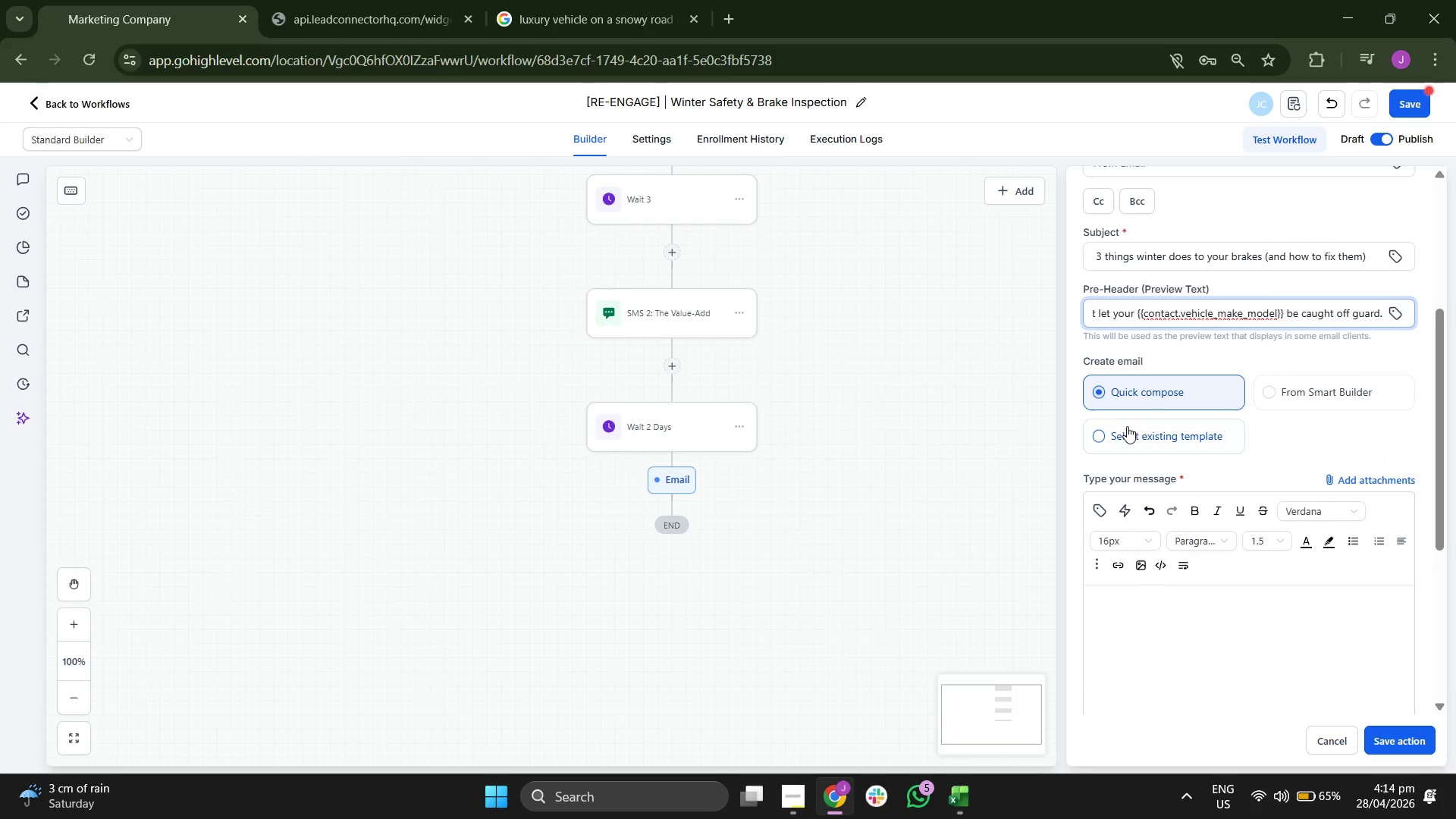 
left_click([1136, 439])
 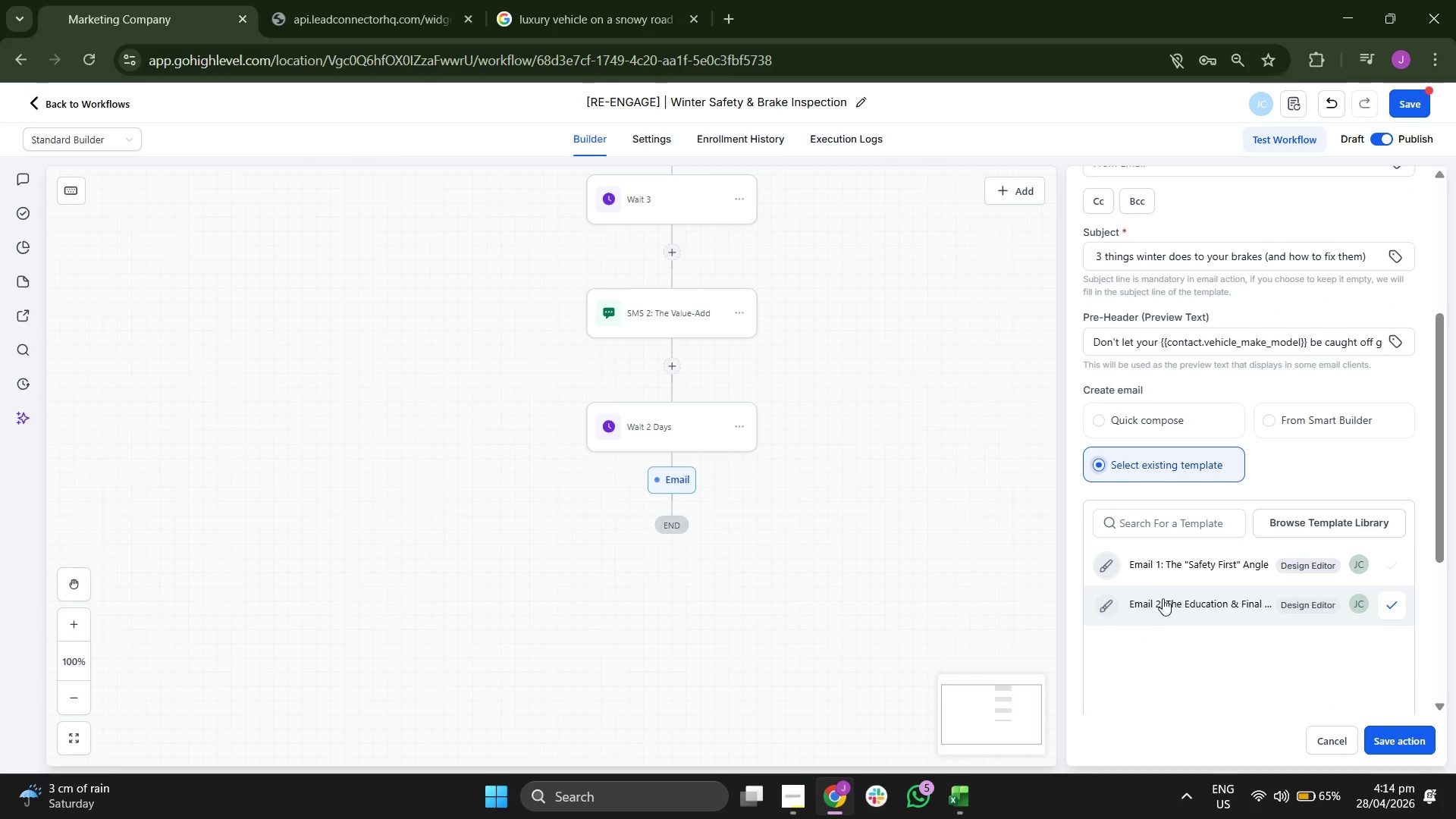 
scroll: coordinate [1205, 491], scroll_direction: up, amount: 6.0
 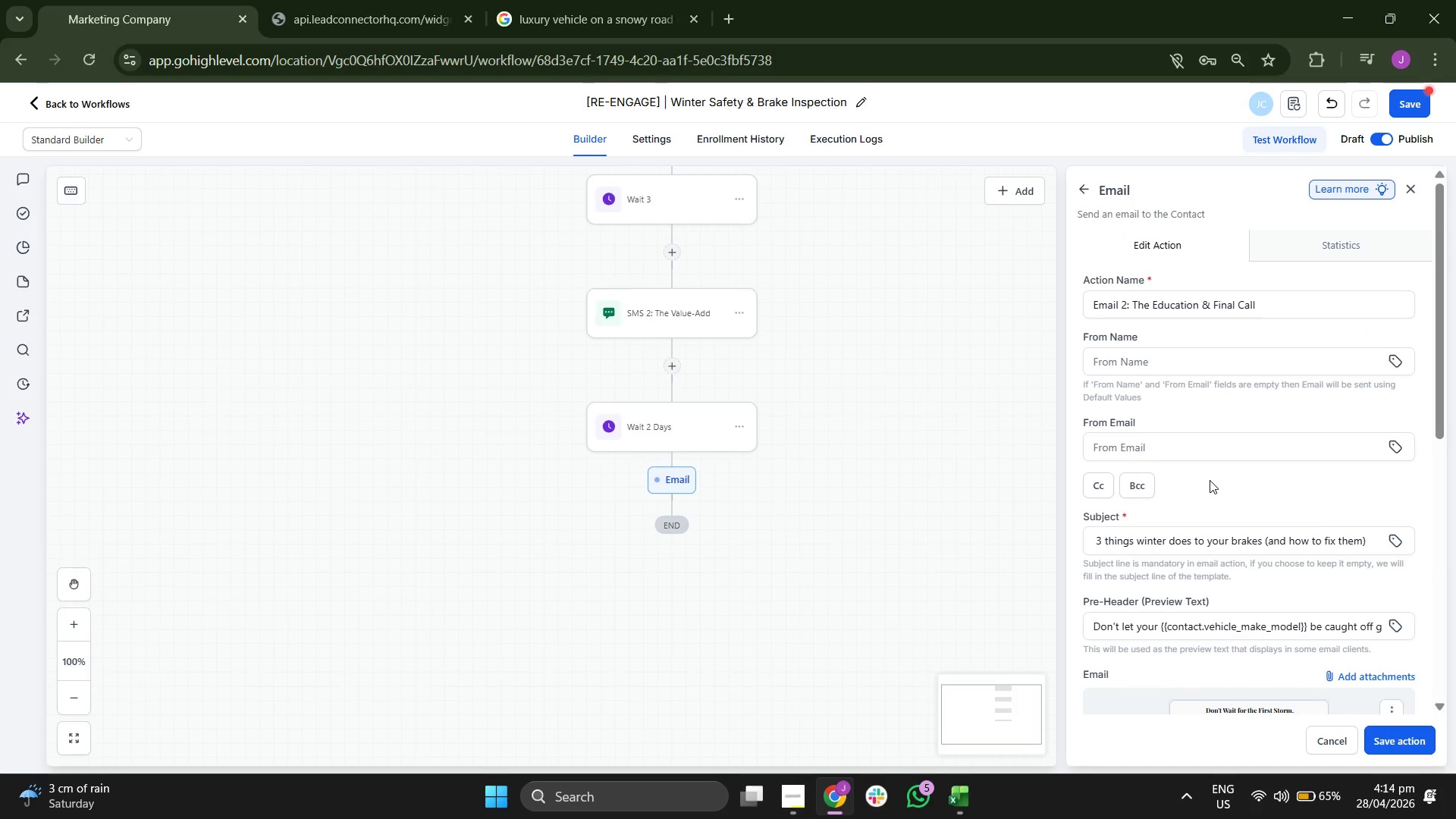 
scroll: coordinate [1210, 480], scroll_direction: down, amount: 6.0
 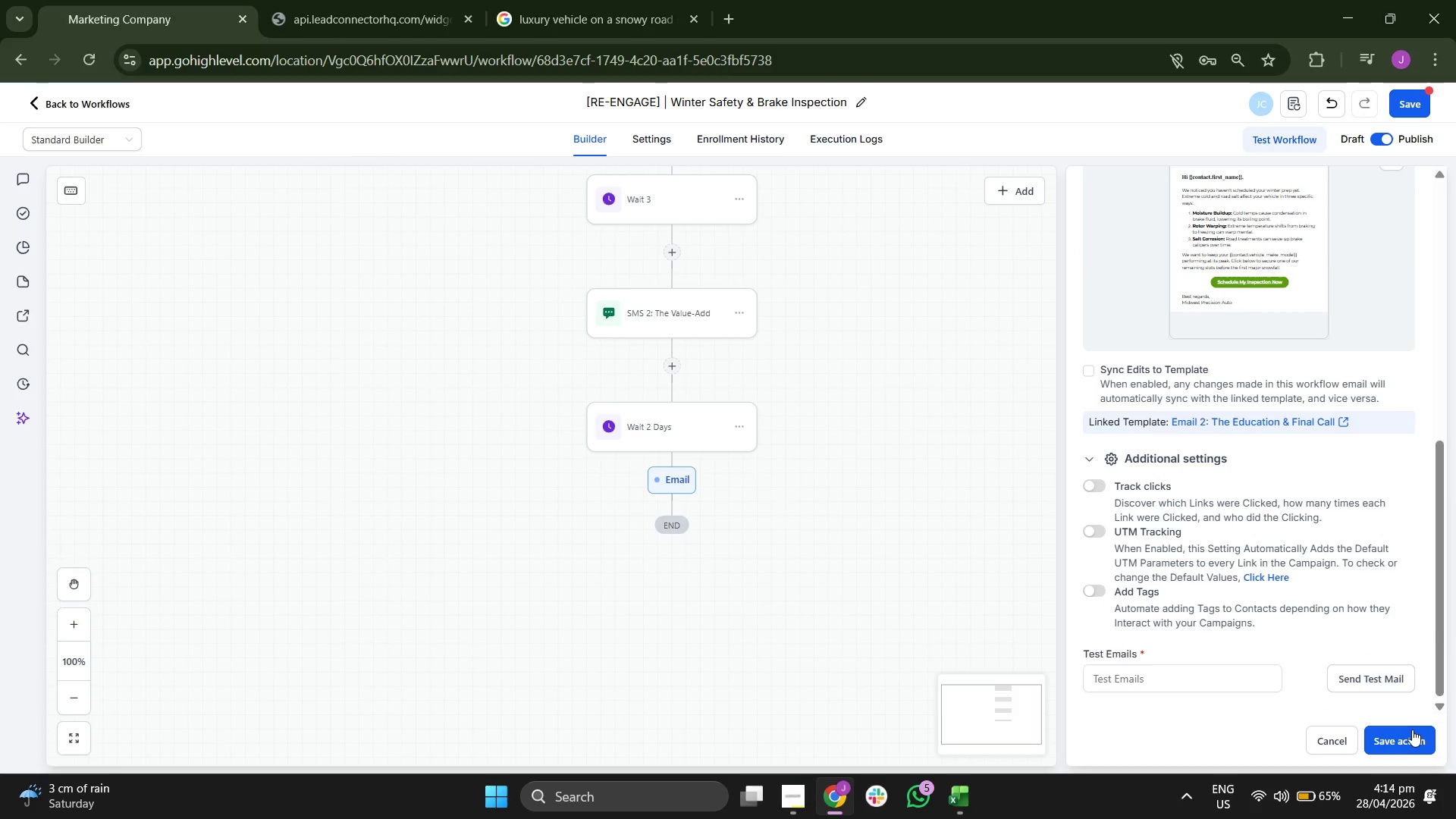 
left_click([1408, 730])
 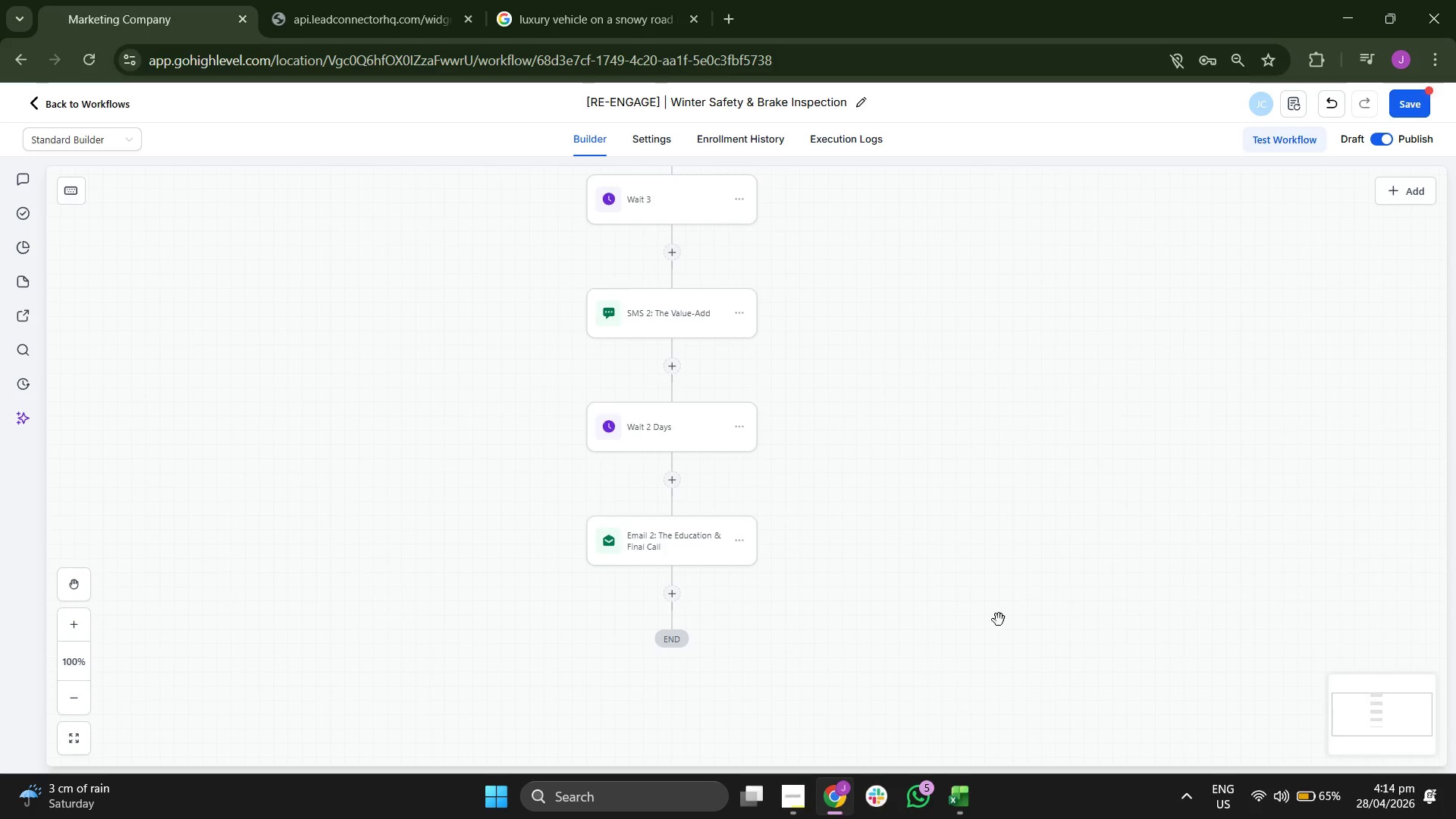 
scroll: coordinate [1092, 679], scroll_direction: none, amount: 0.0
 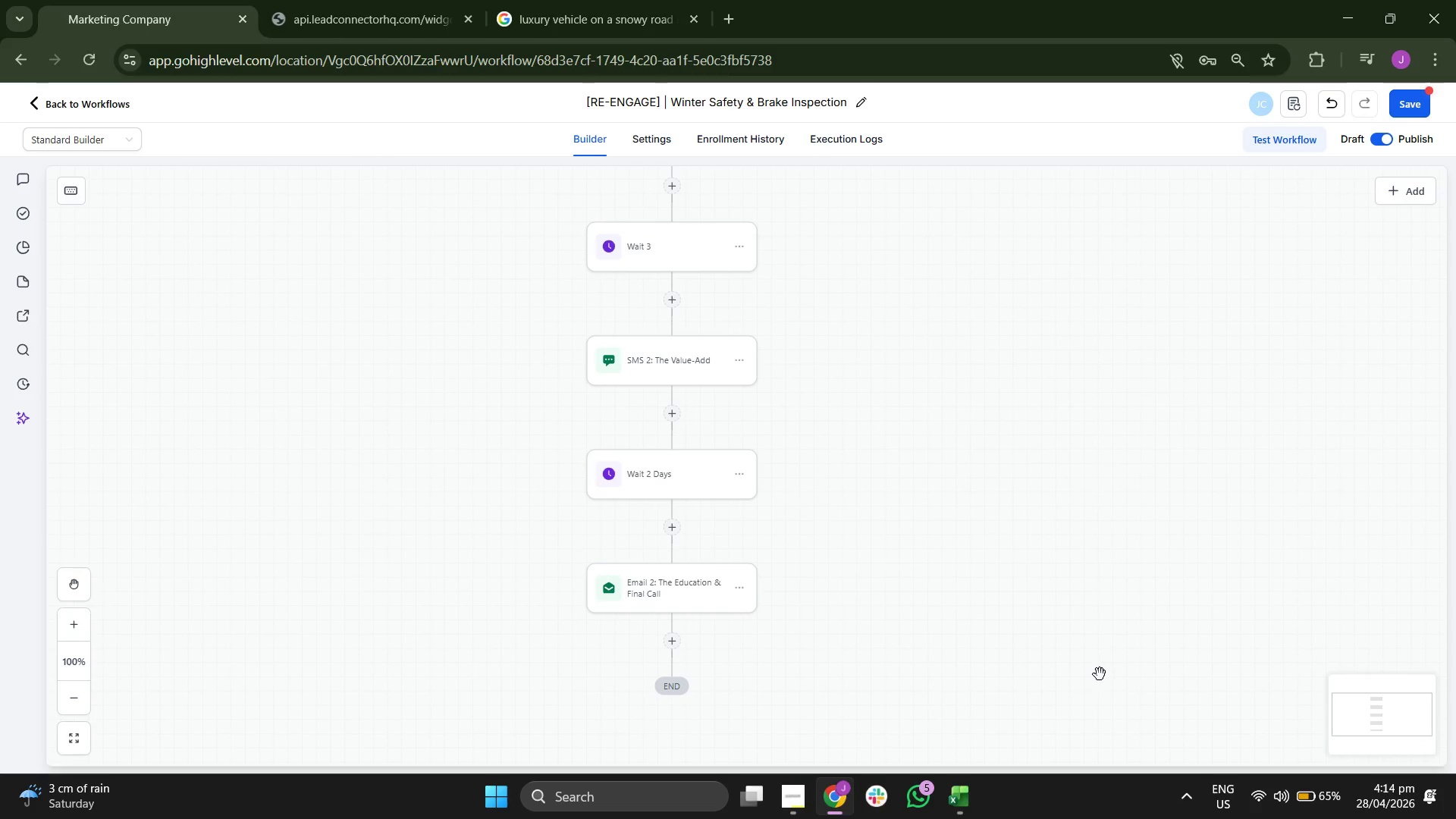 
scroll: coordinate [911, 548], scroll_direction: up, amount: 12.0
 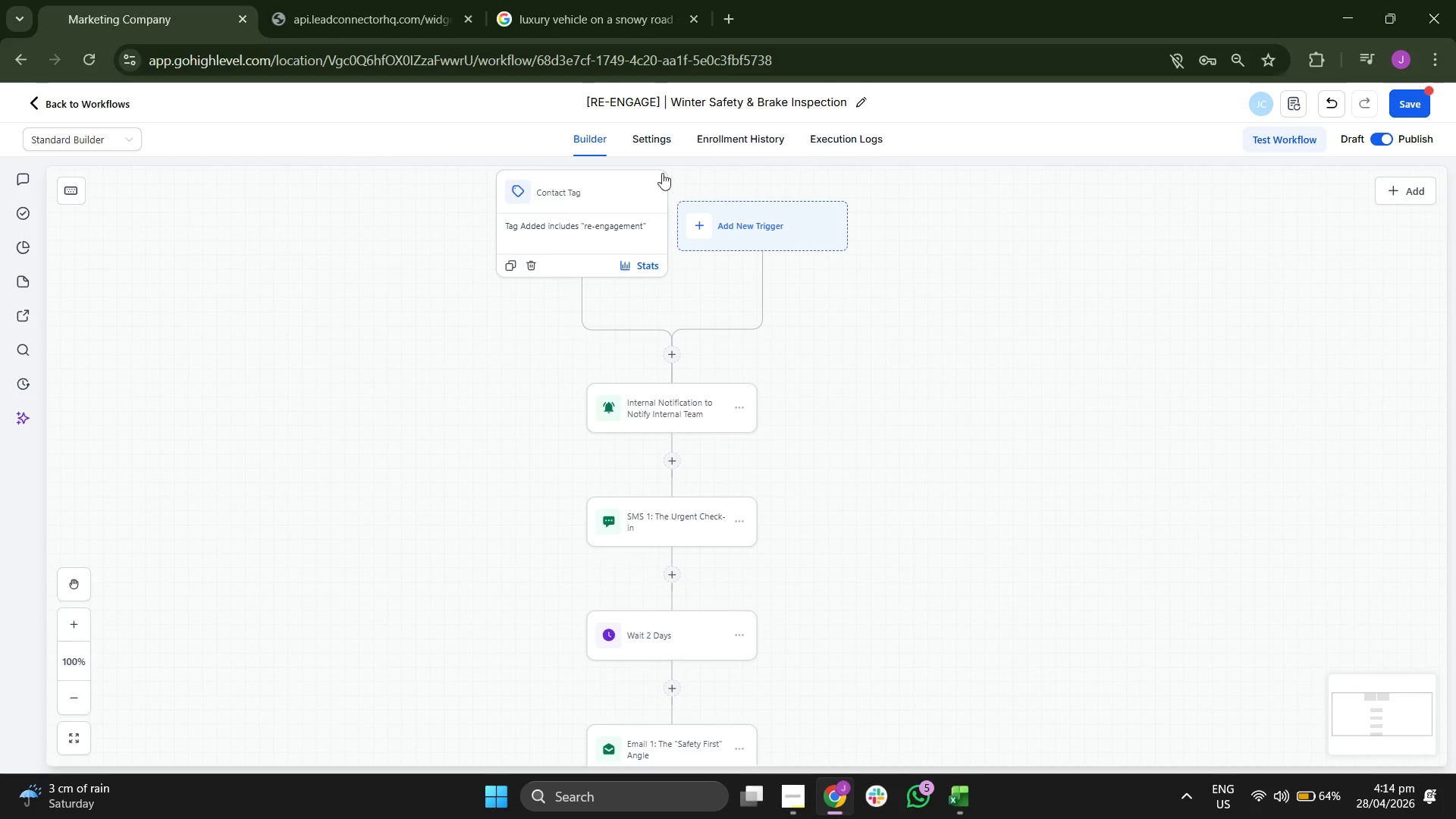 
left_click([645, 137])
 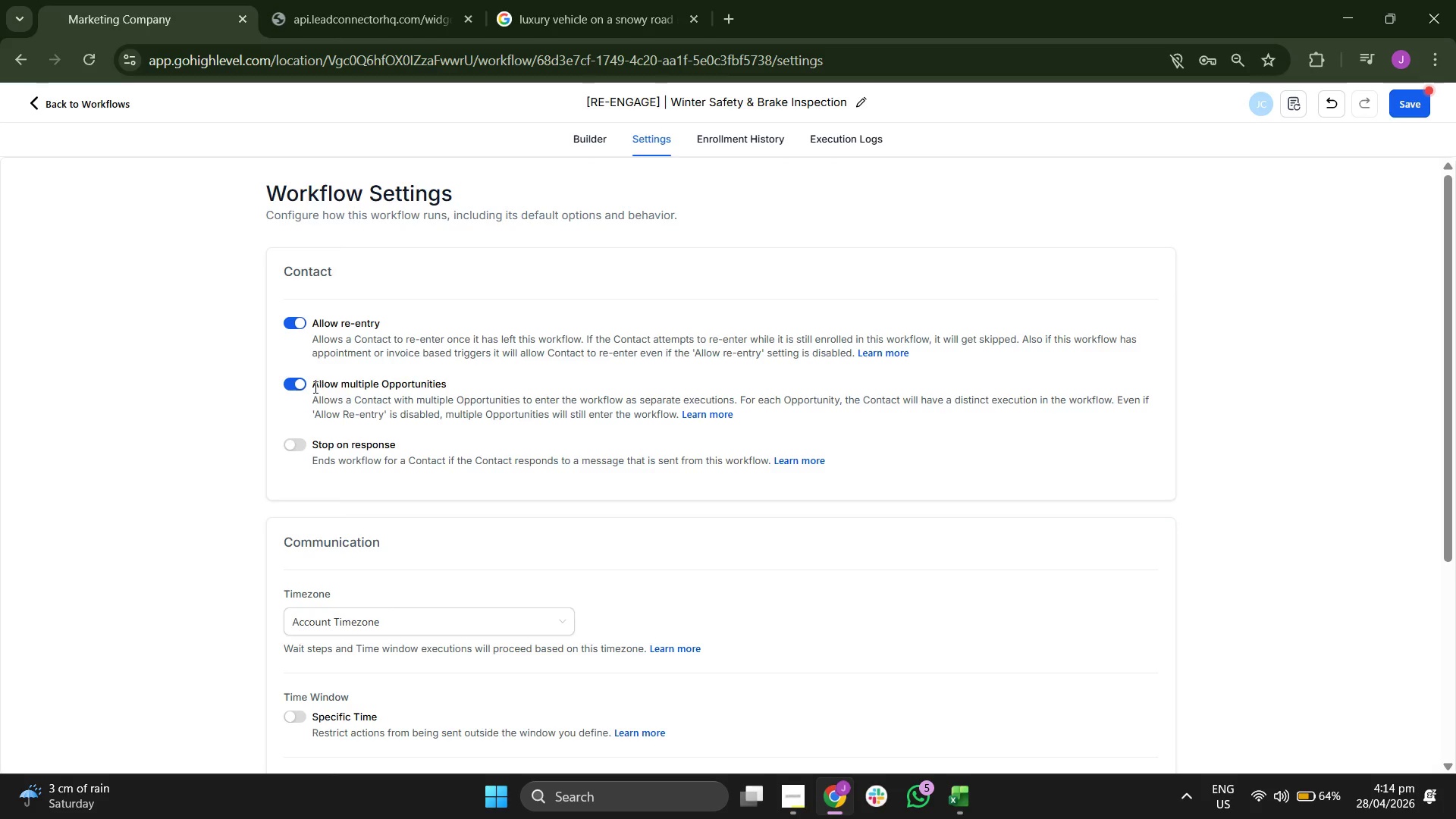 
left_click([288, 444])
 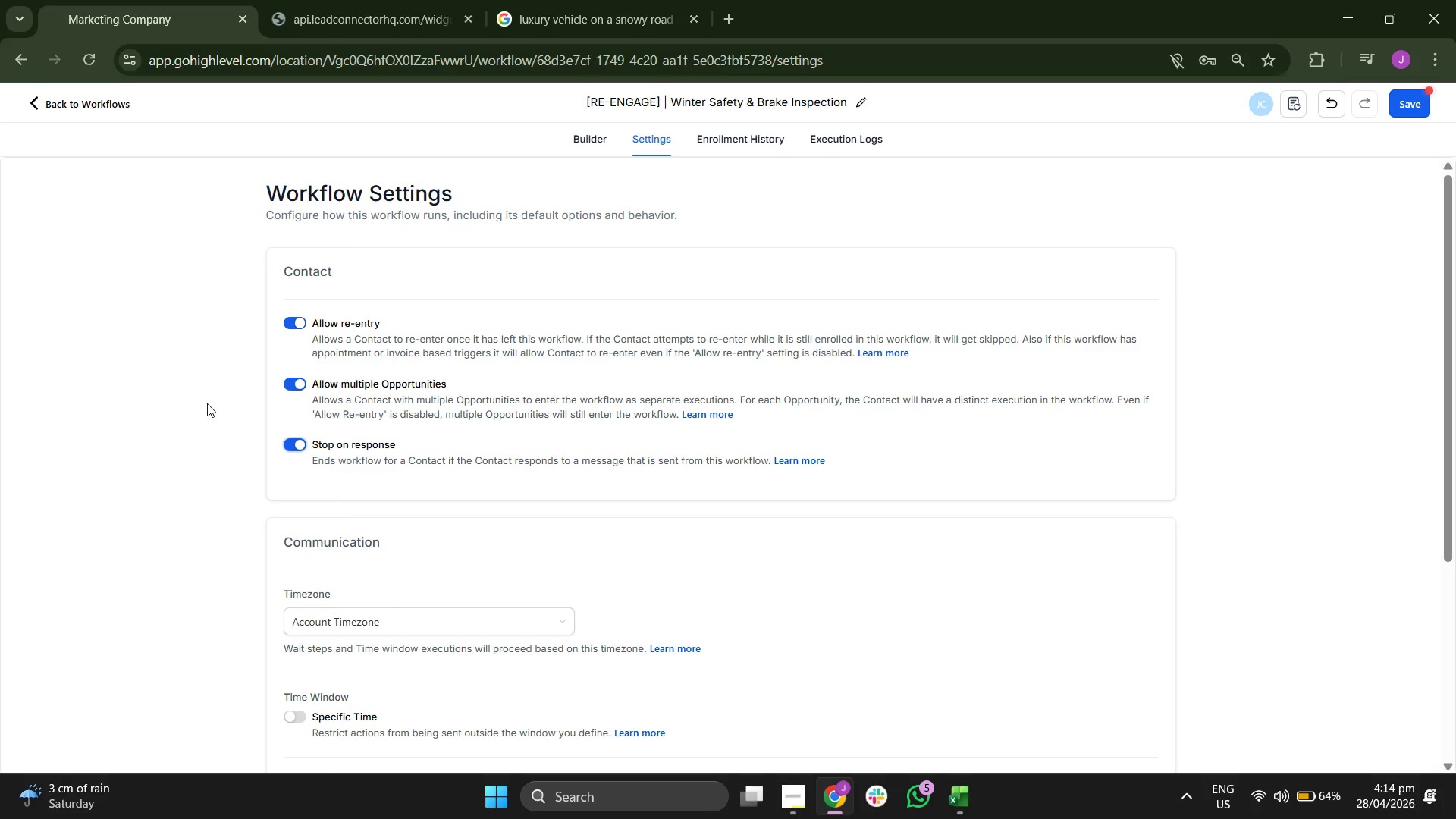 
scroll: coordinate [690, 408], scroll_direction: down, amount: 6.0
 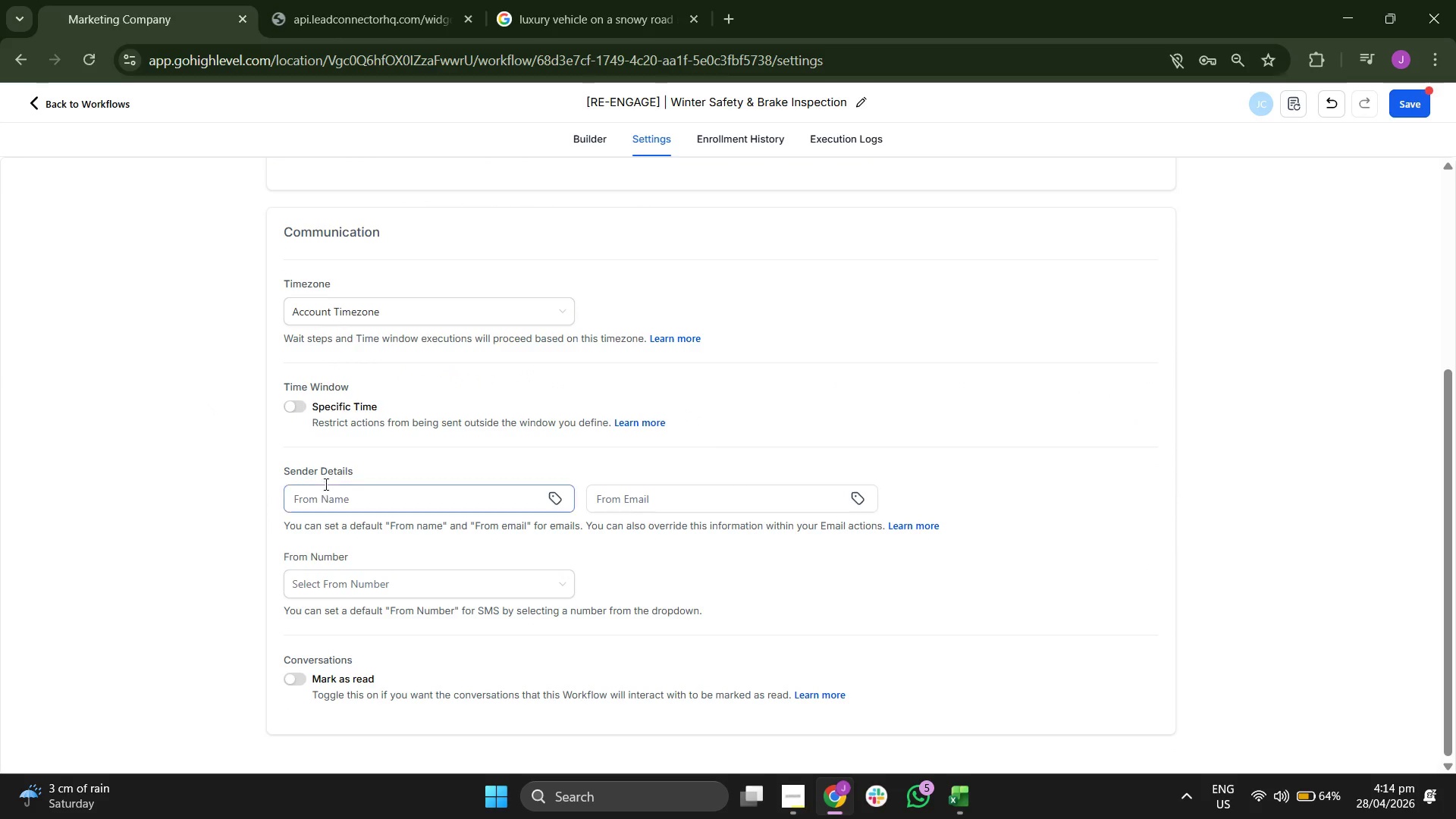 
mouse_move([283, 427])
 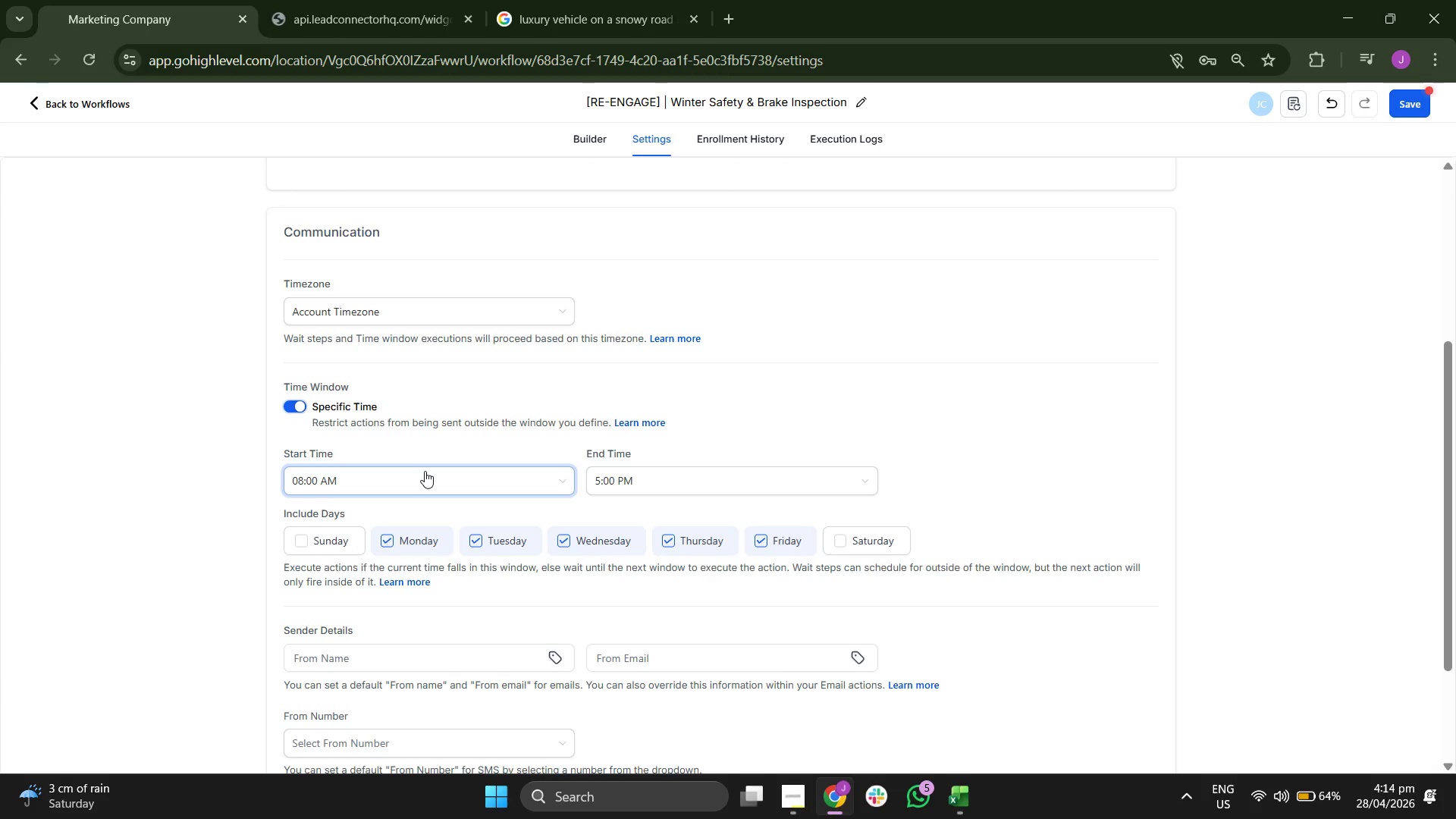 
scroll: coordinate [739, 444], scroll_direction: down, amount: 3.0
 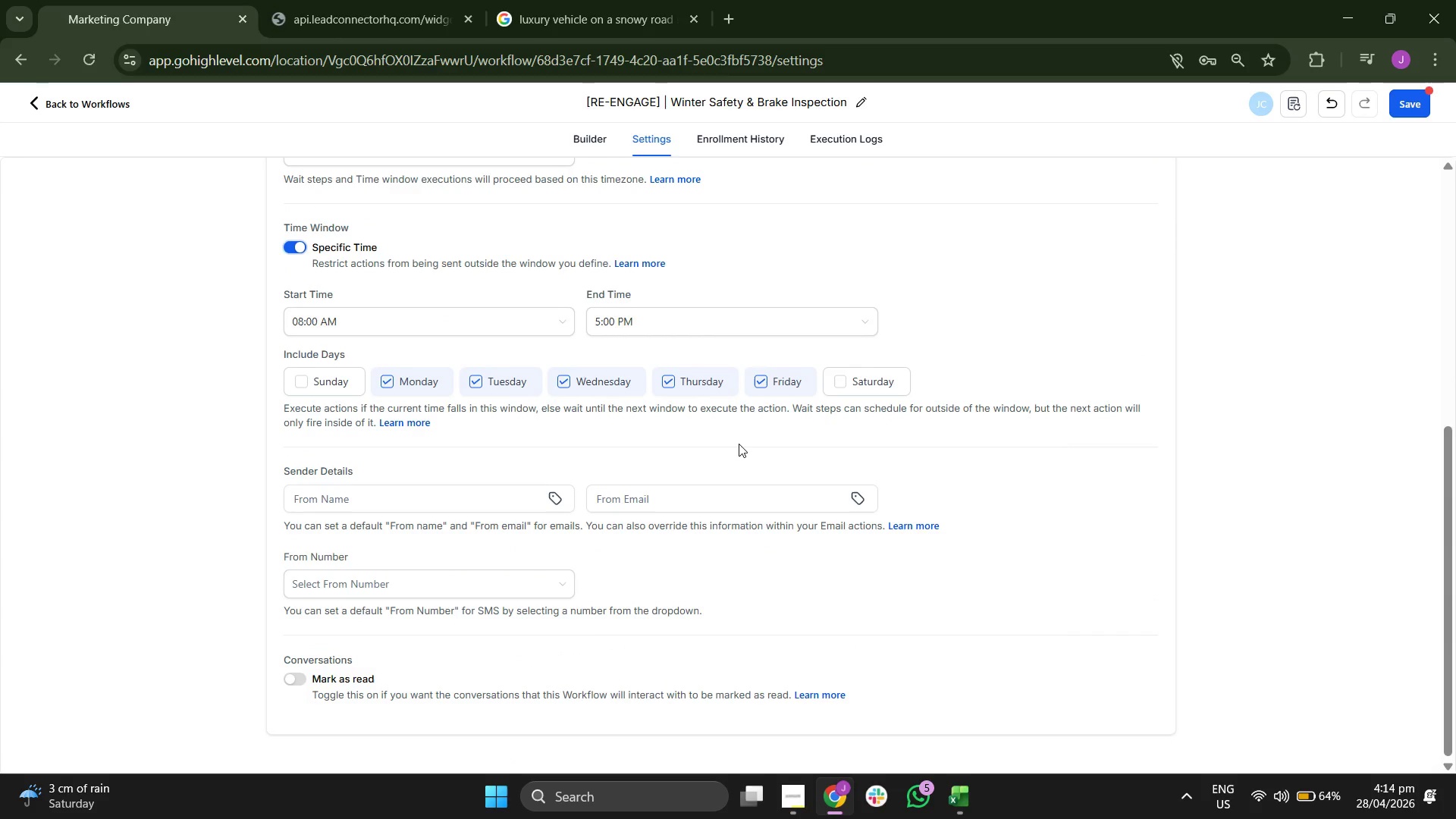 
scroll: coordinate [739, 444], scroll_direction: none, amount: 0.0
 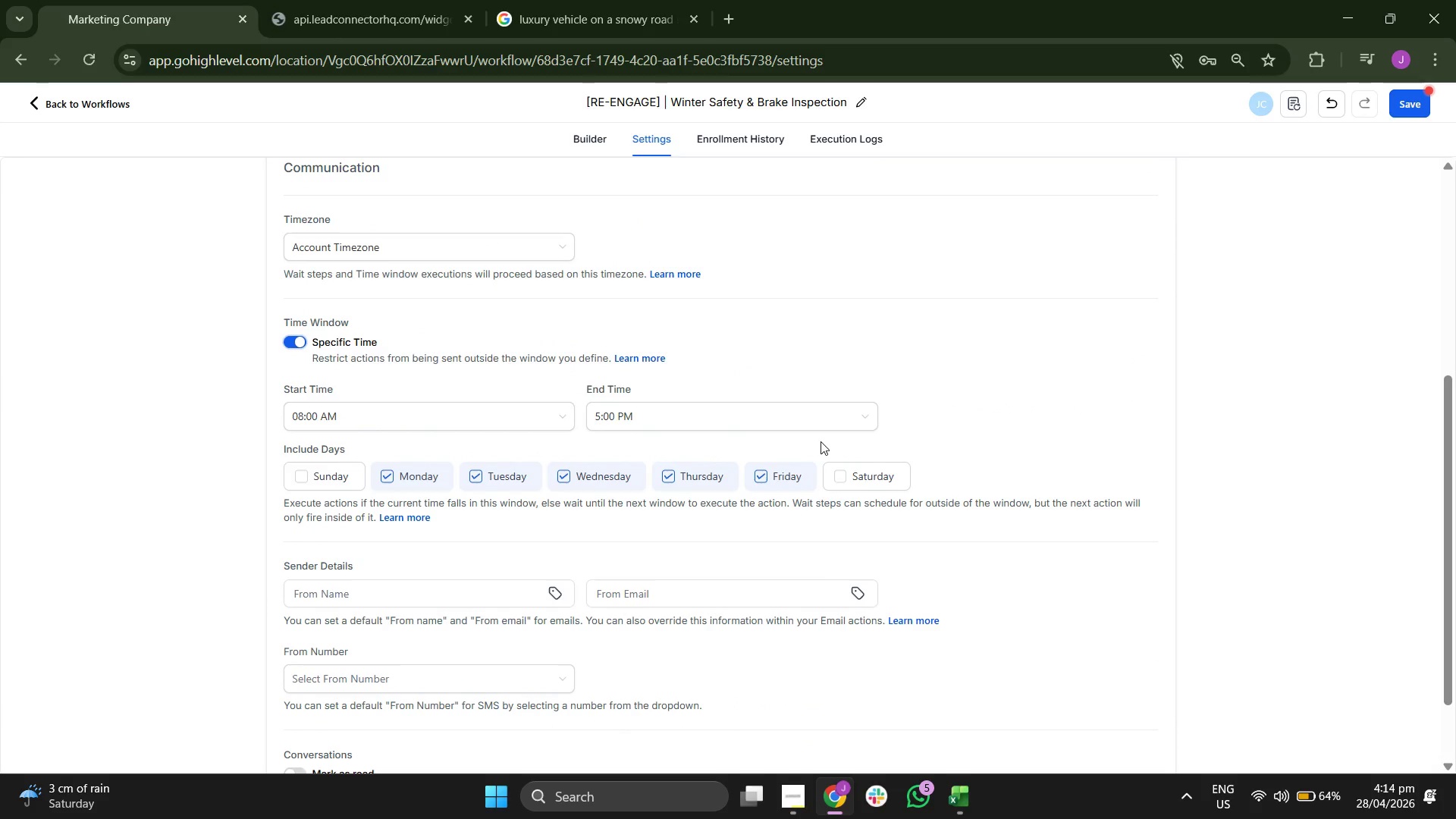 
scroll: coordinate [821, 441], scroll_direction: up, amount: 2.0
 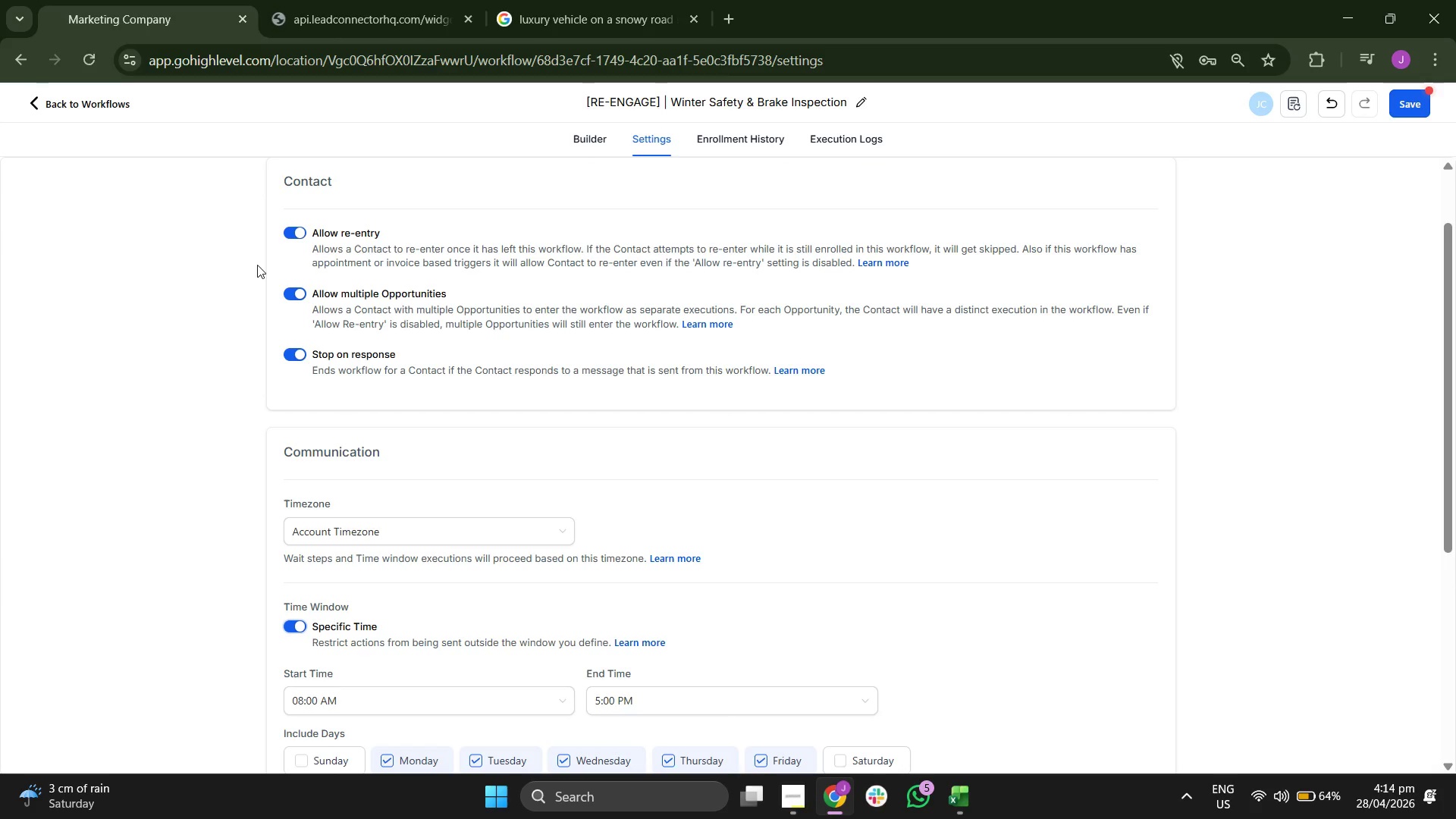 
wait(6.88)
 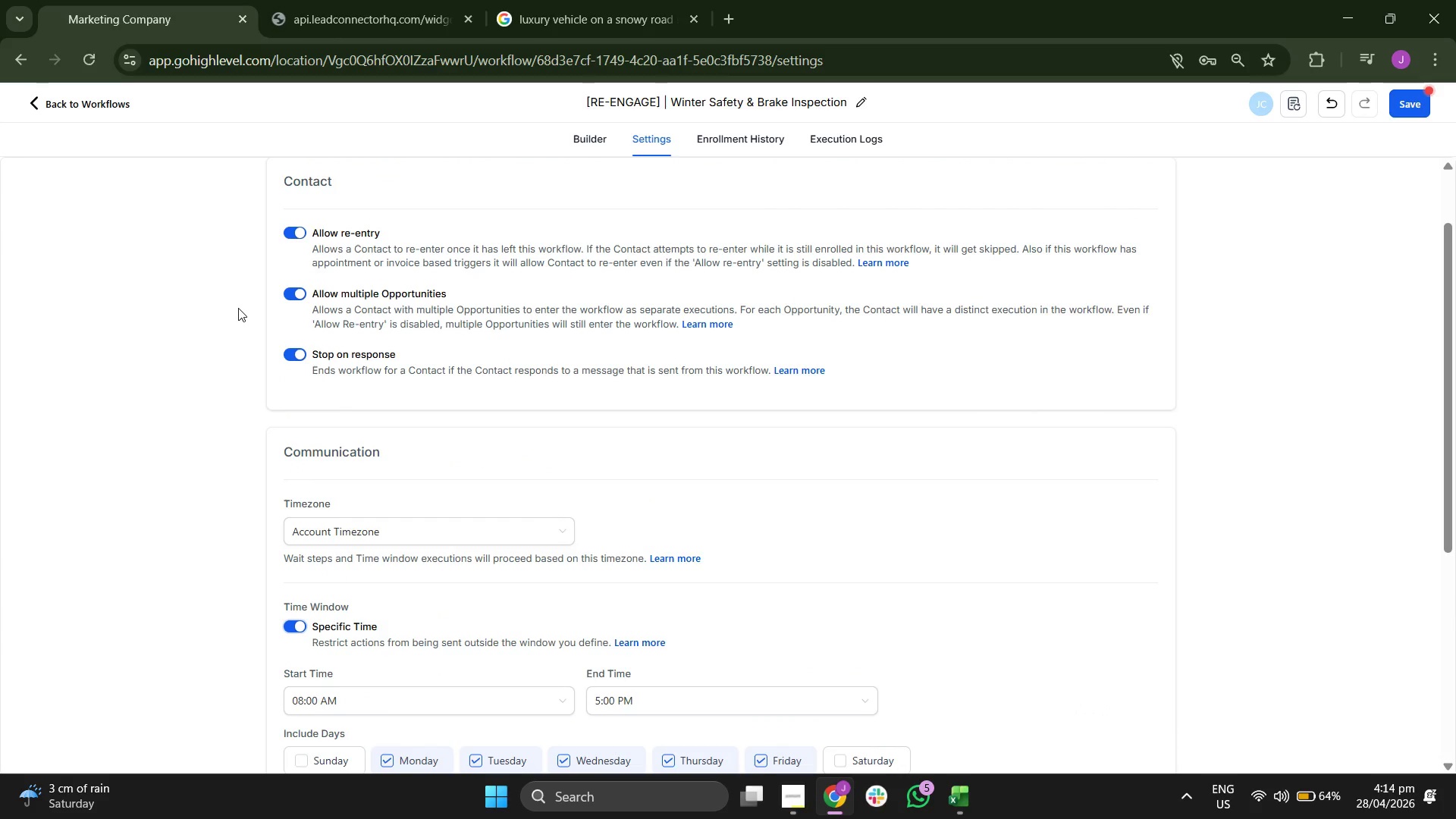 
scroll: coordinate [400, 298], scroll_direction: none, amount: 0.0
 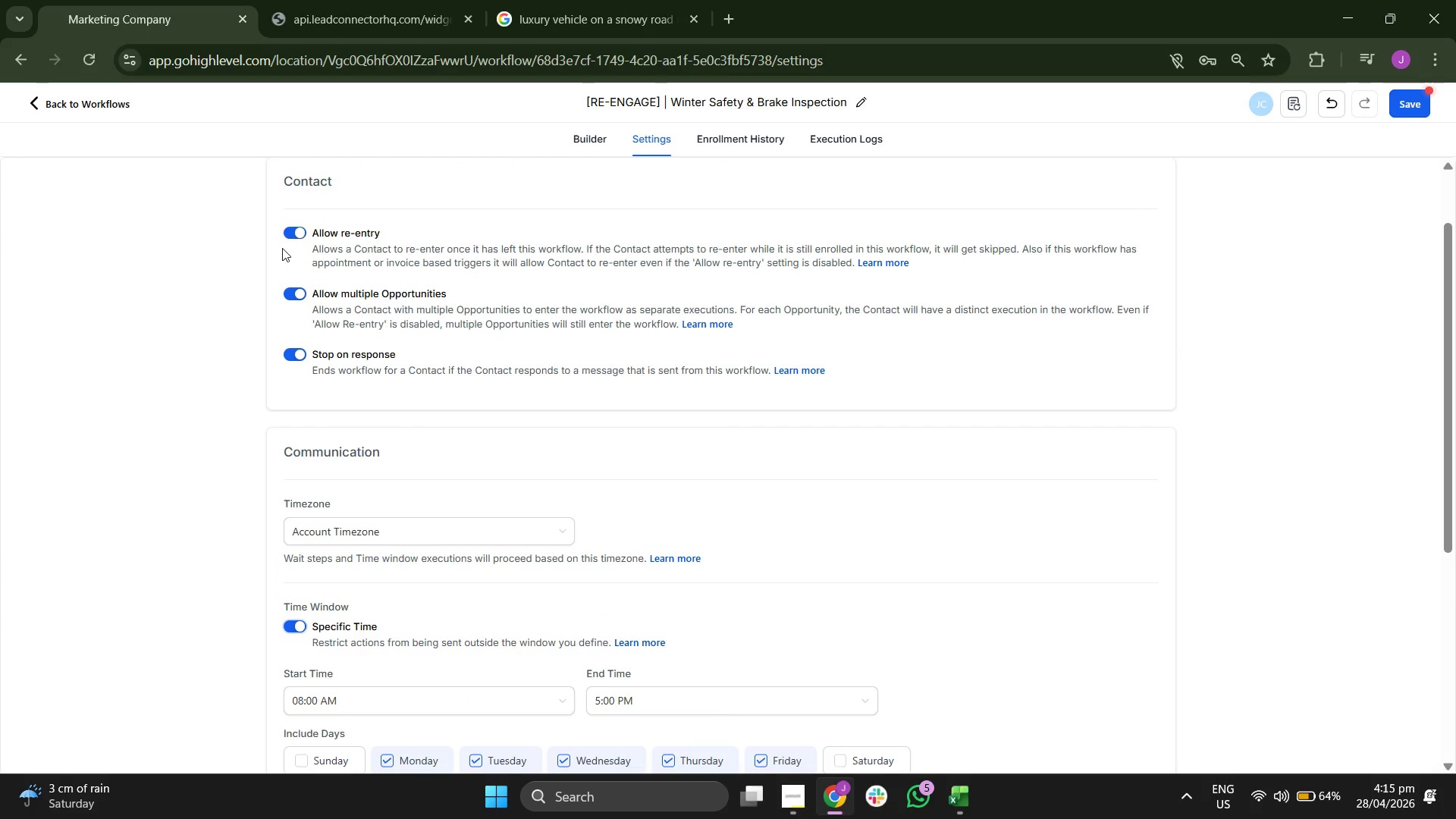 
left_click([296, 238])
 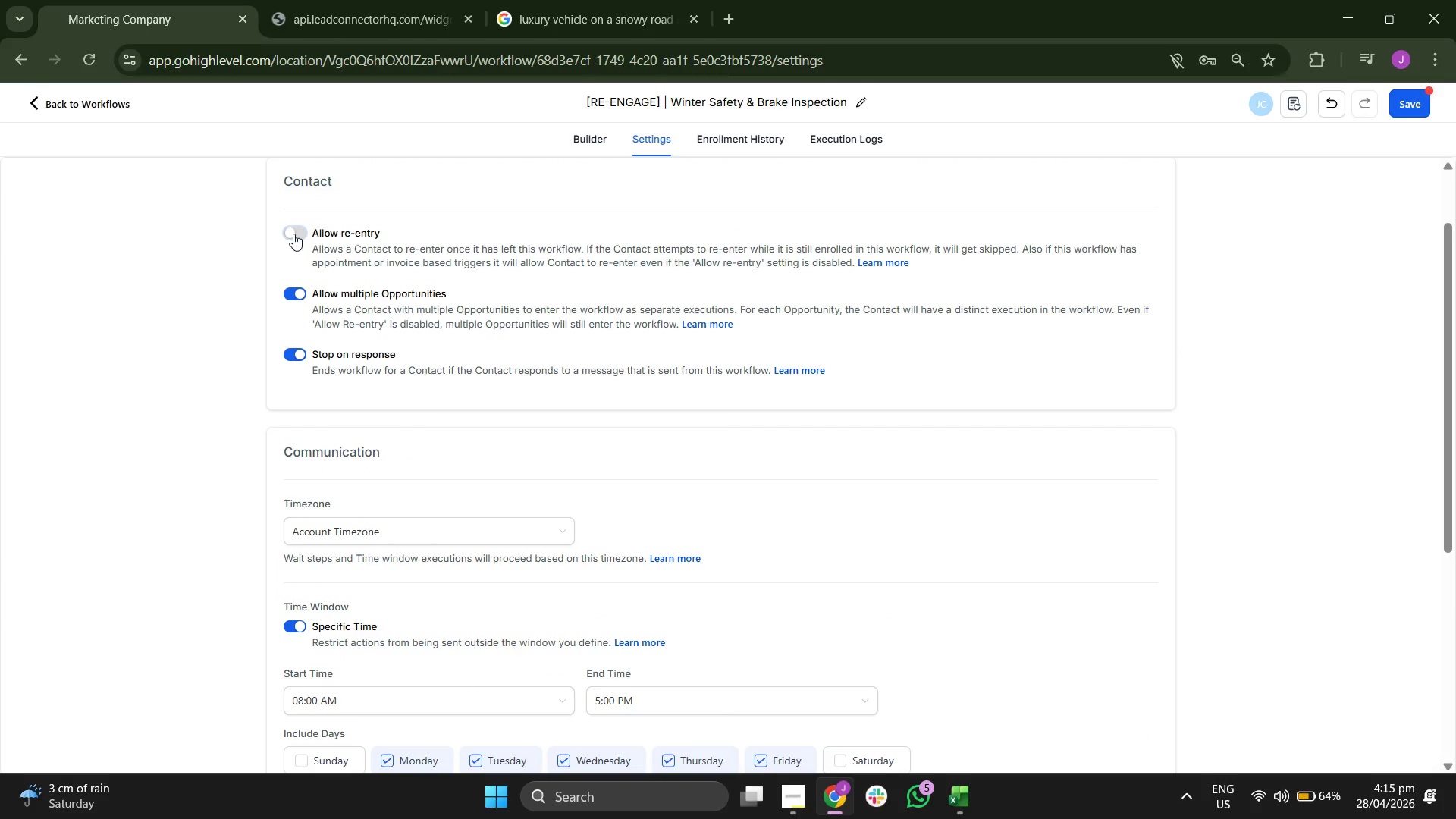 
double_click([293, 234])
 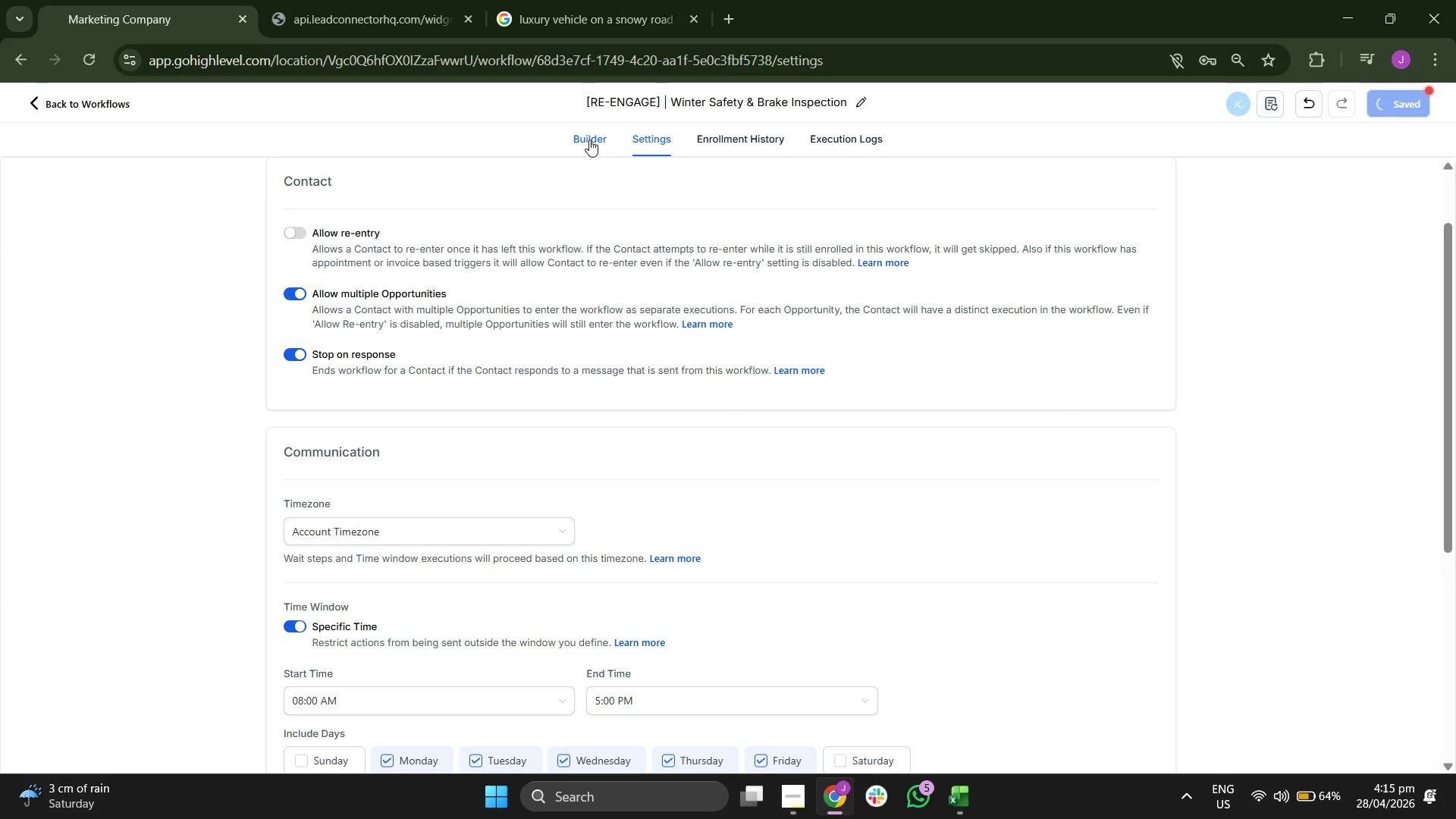 
wait(6.89)
 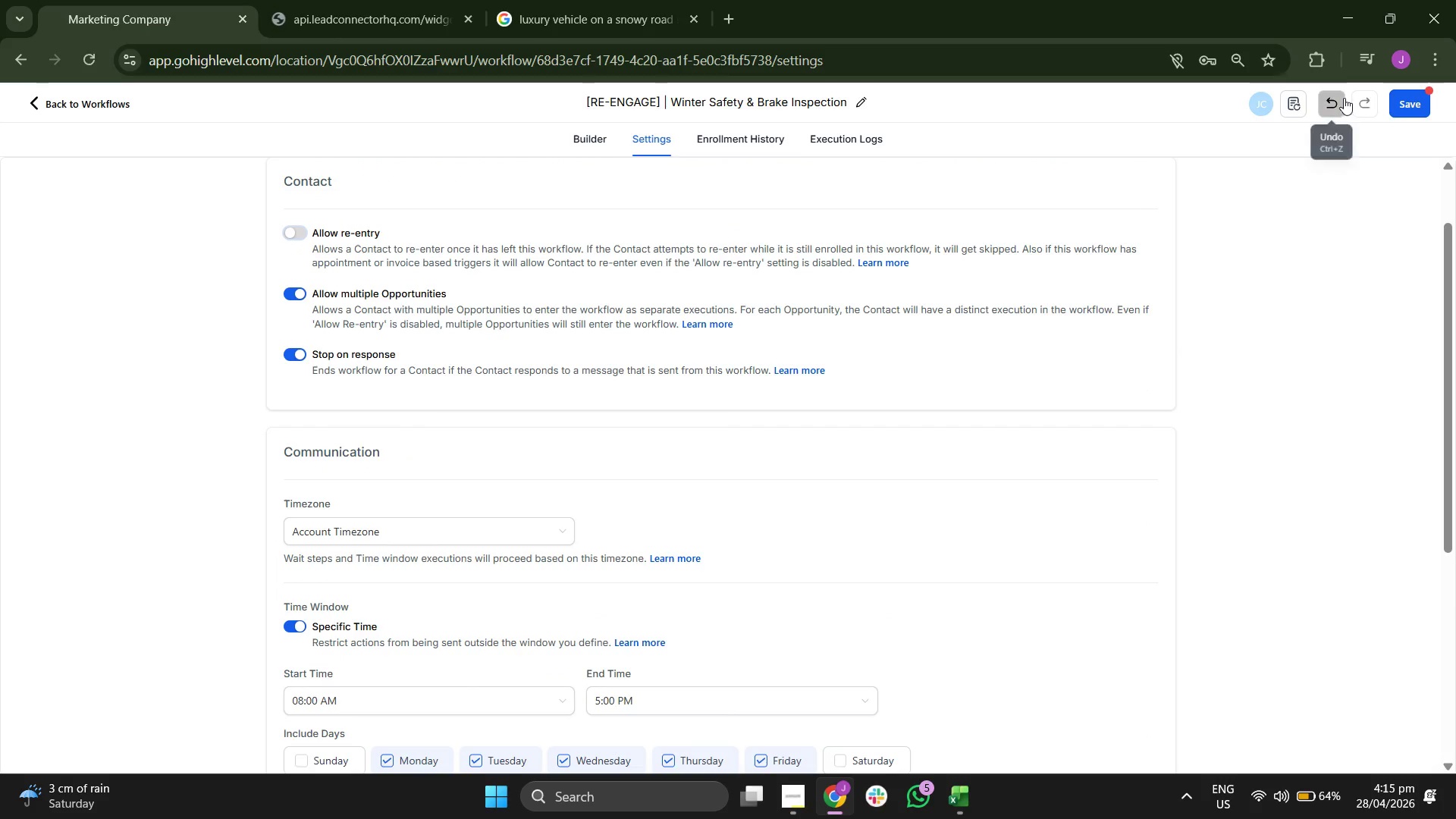 
left_click([589, 139])
 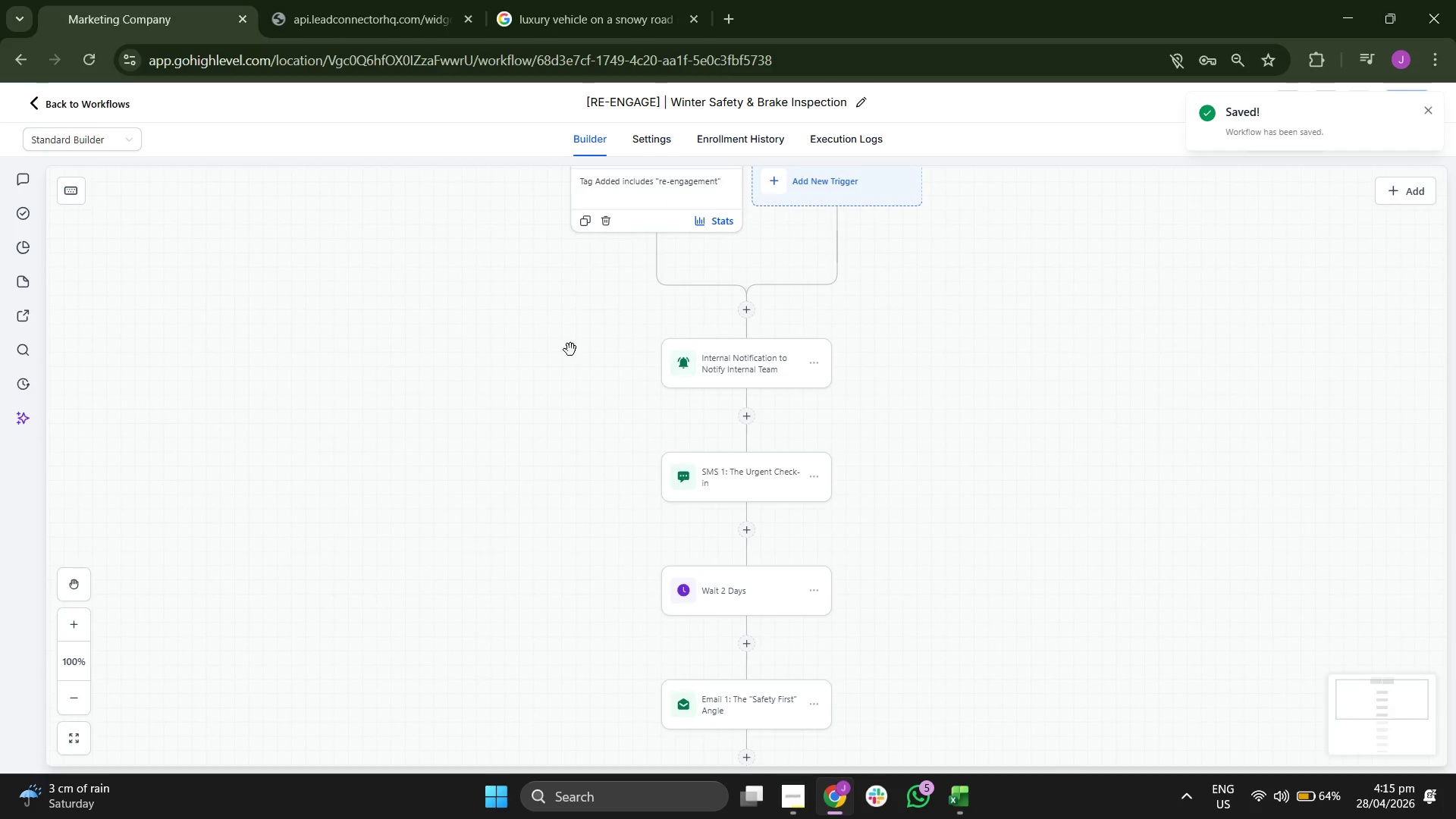 
scroll: coordinate [579, 356], scroll_direction: down, amount: 7.0
 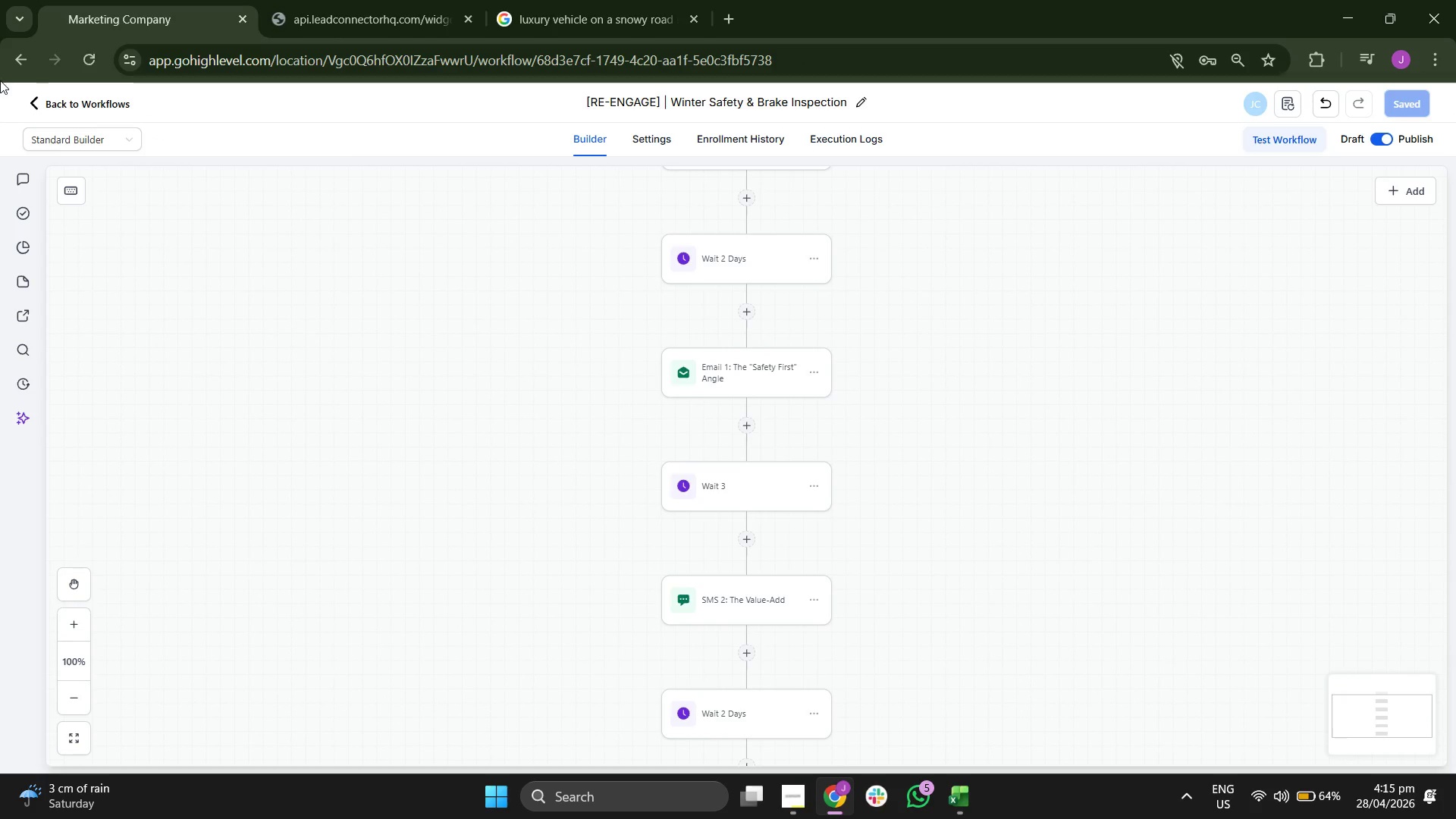 
mouse_move([77, 106])
 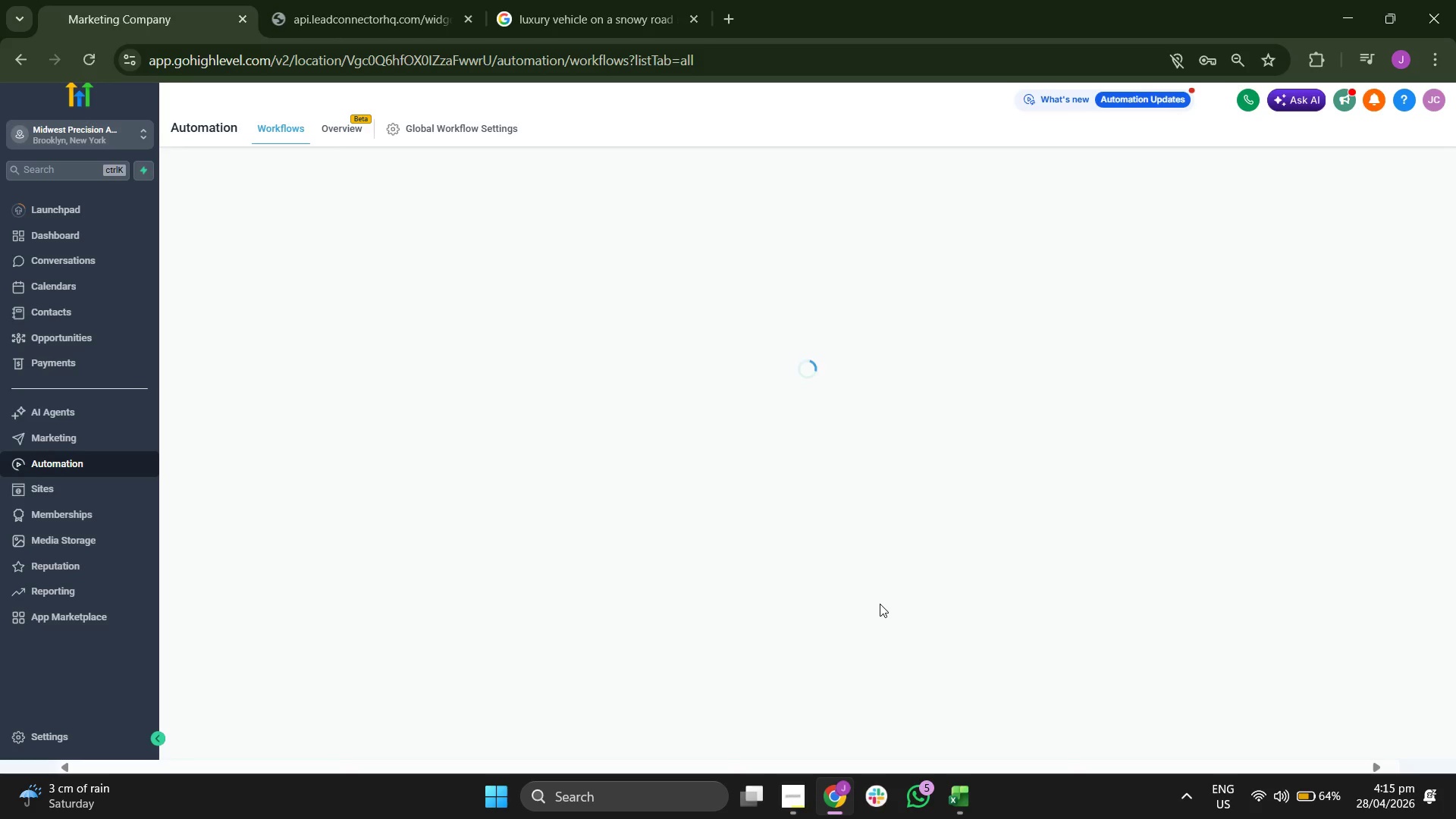 
wait(11.31)
 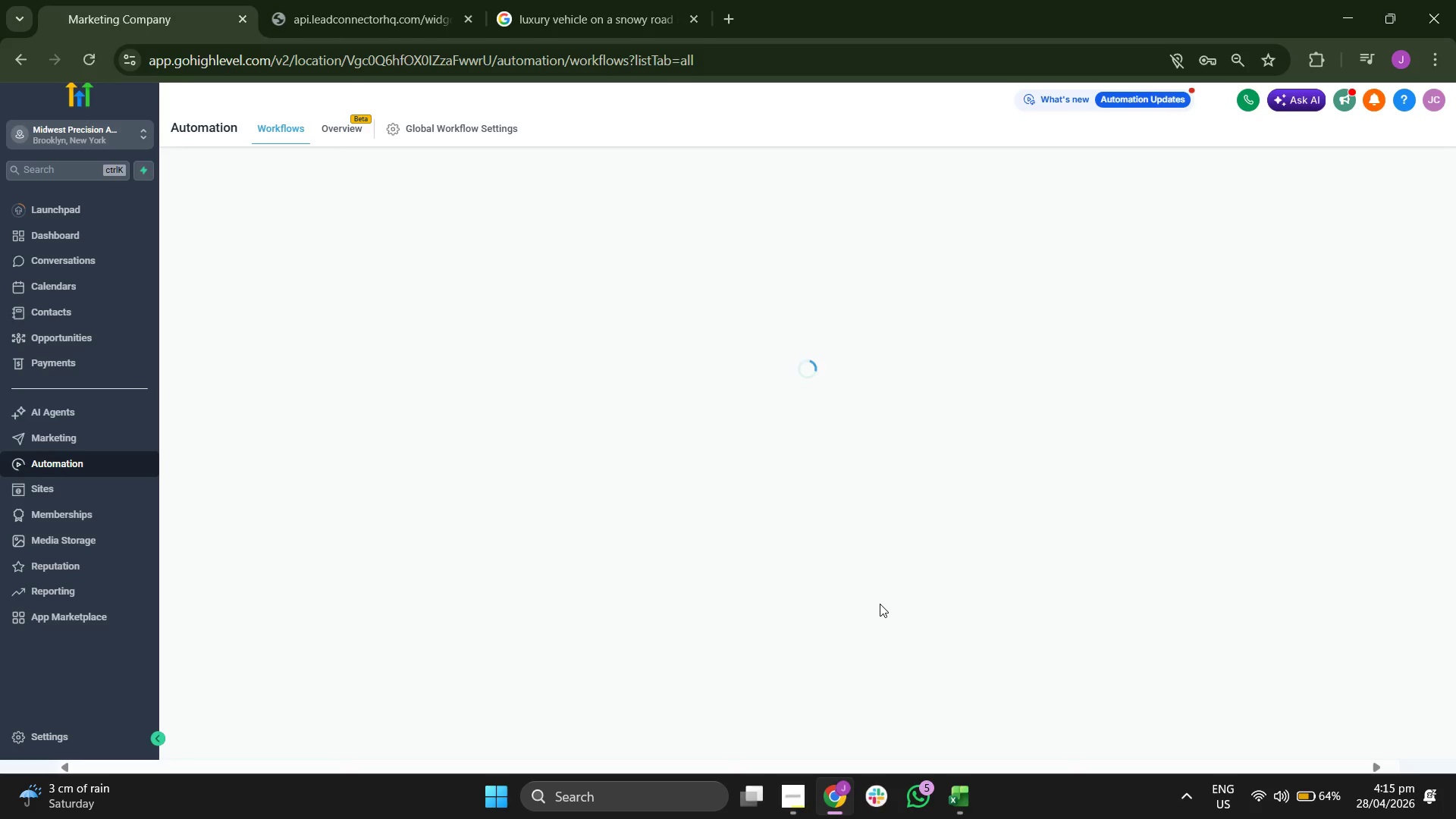 
left_click([798, 797])